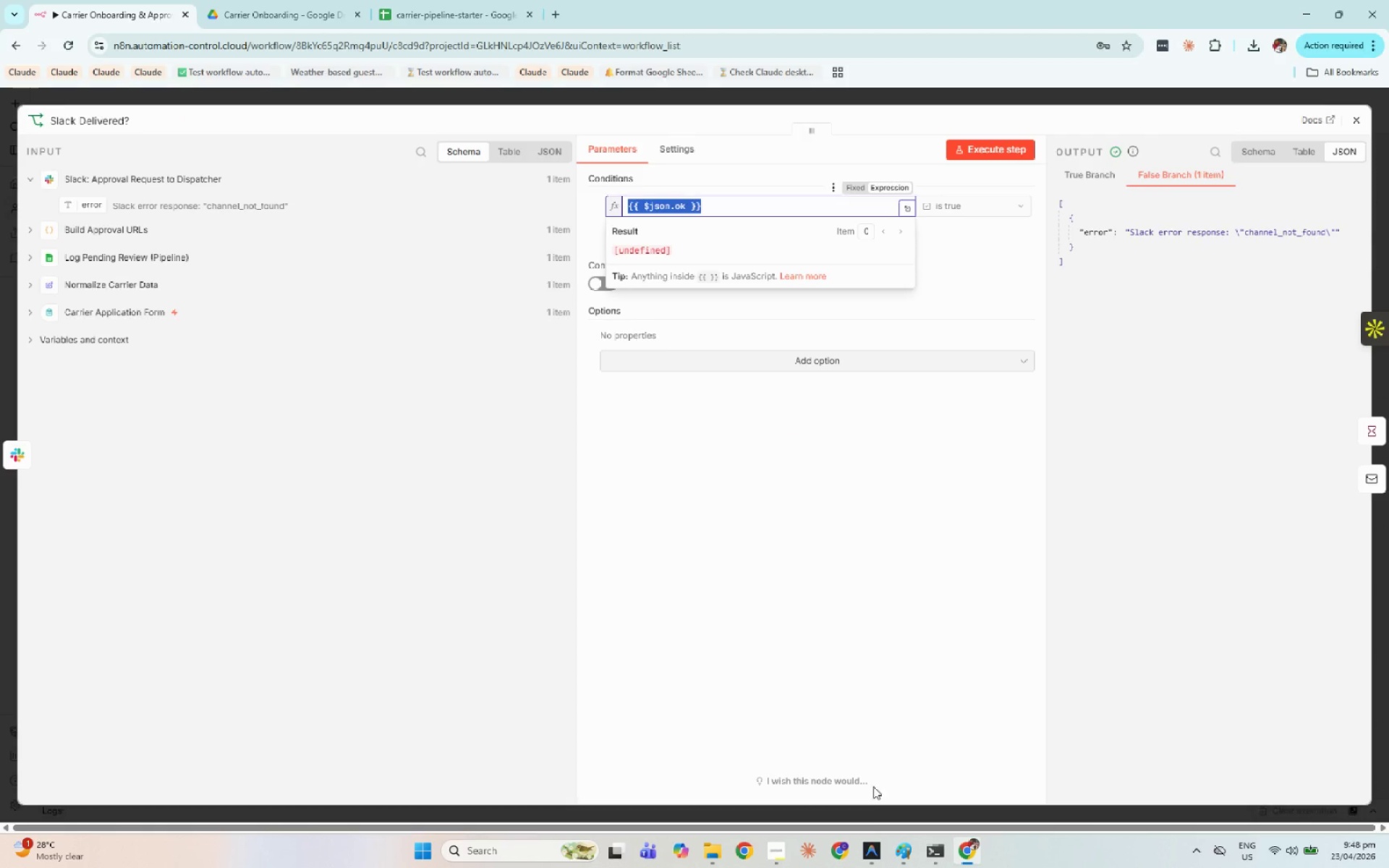 
left_click([872, 843])
 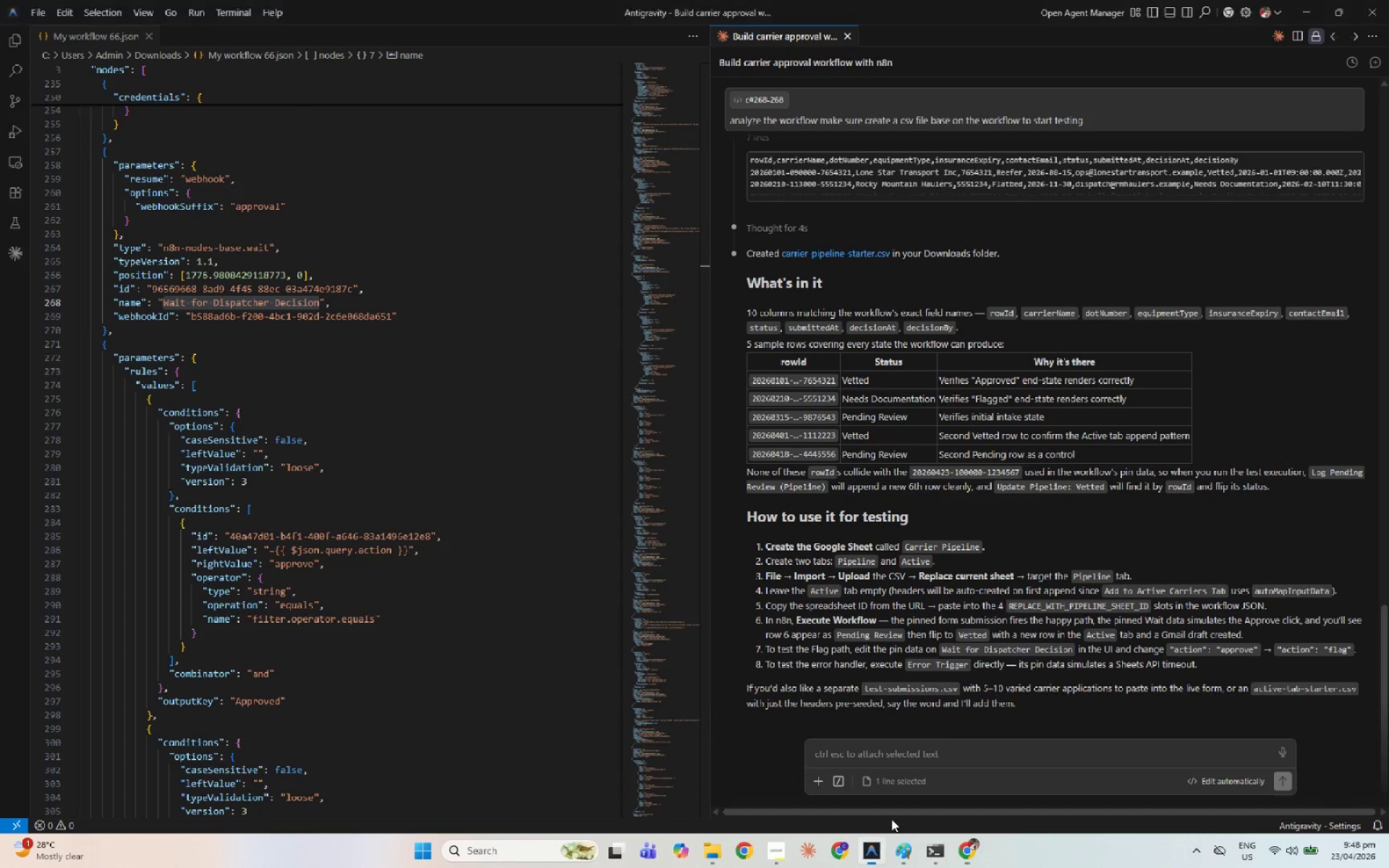 
left_click([948, 757])
 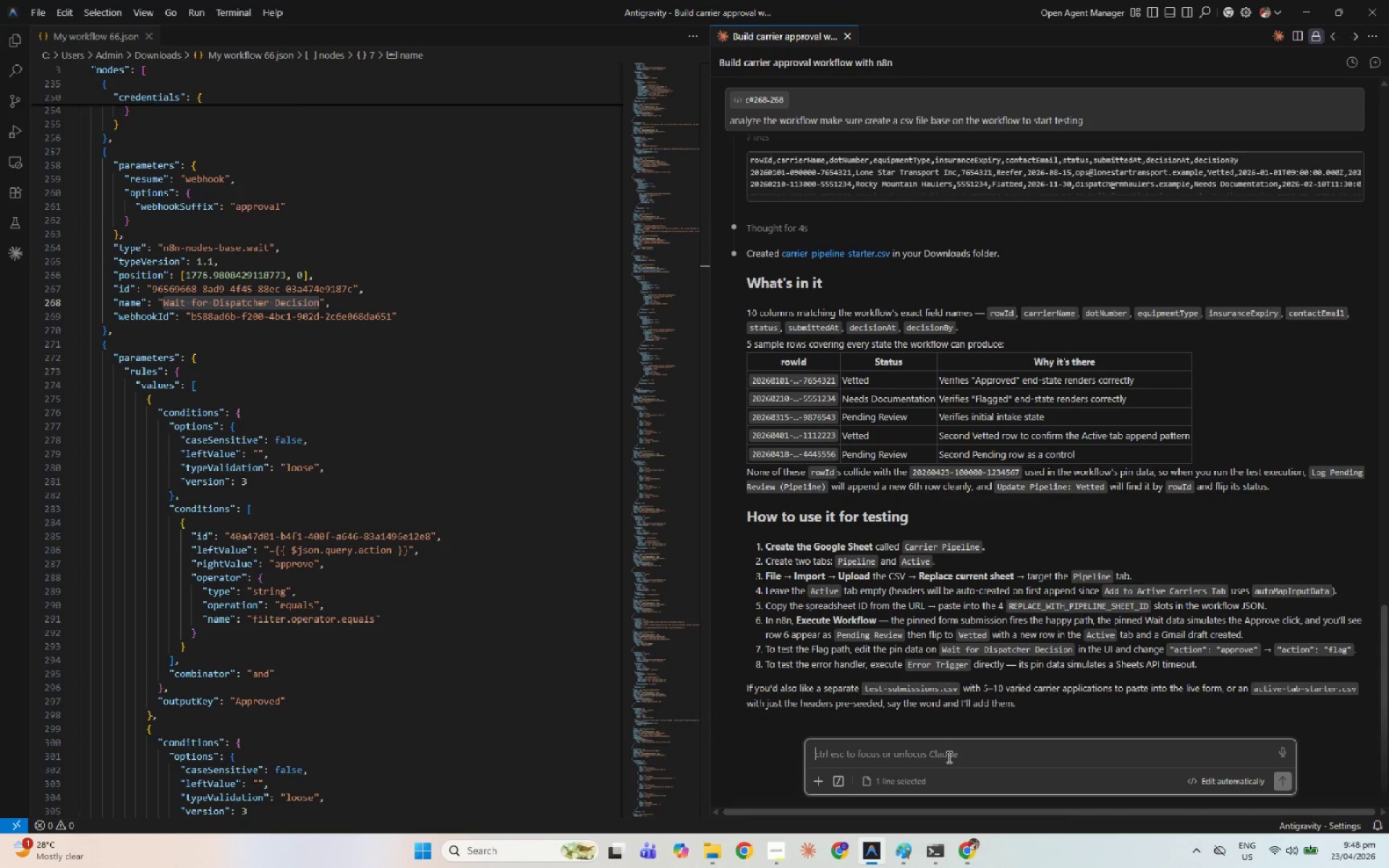 
key(Control+V)
 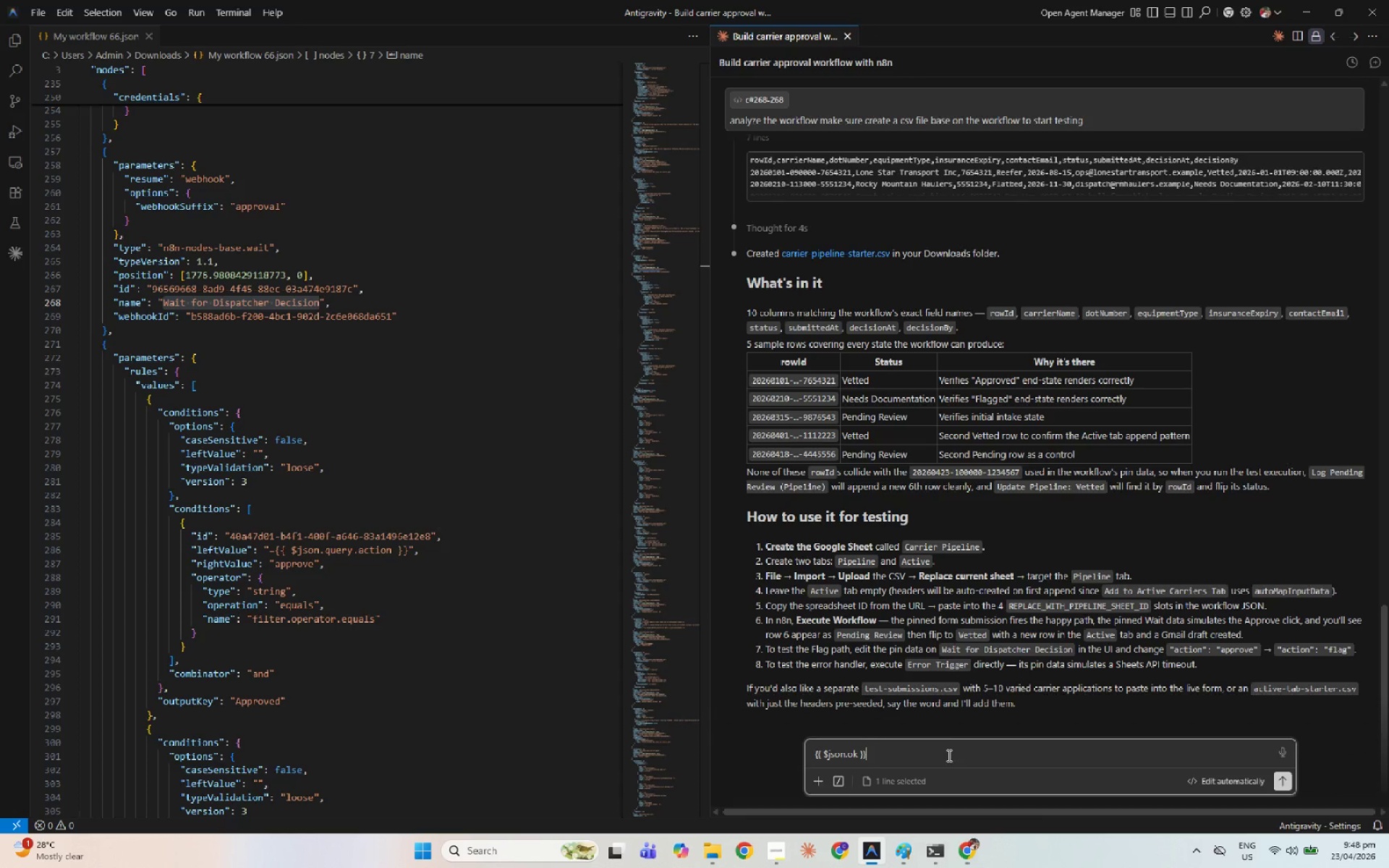 
key(Alt+Tab)
 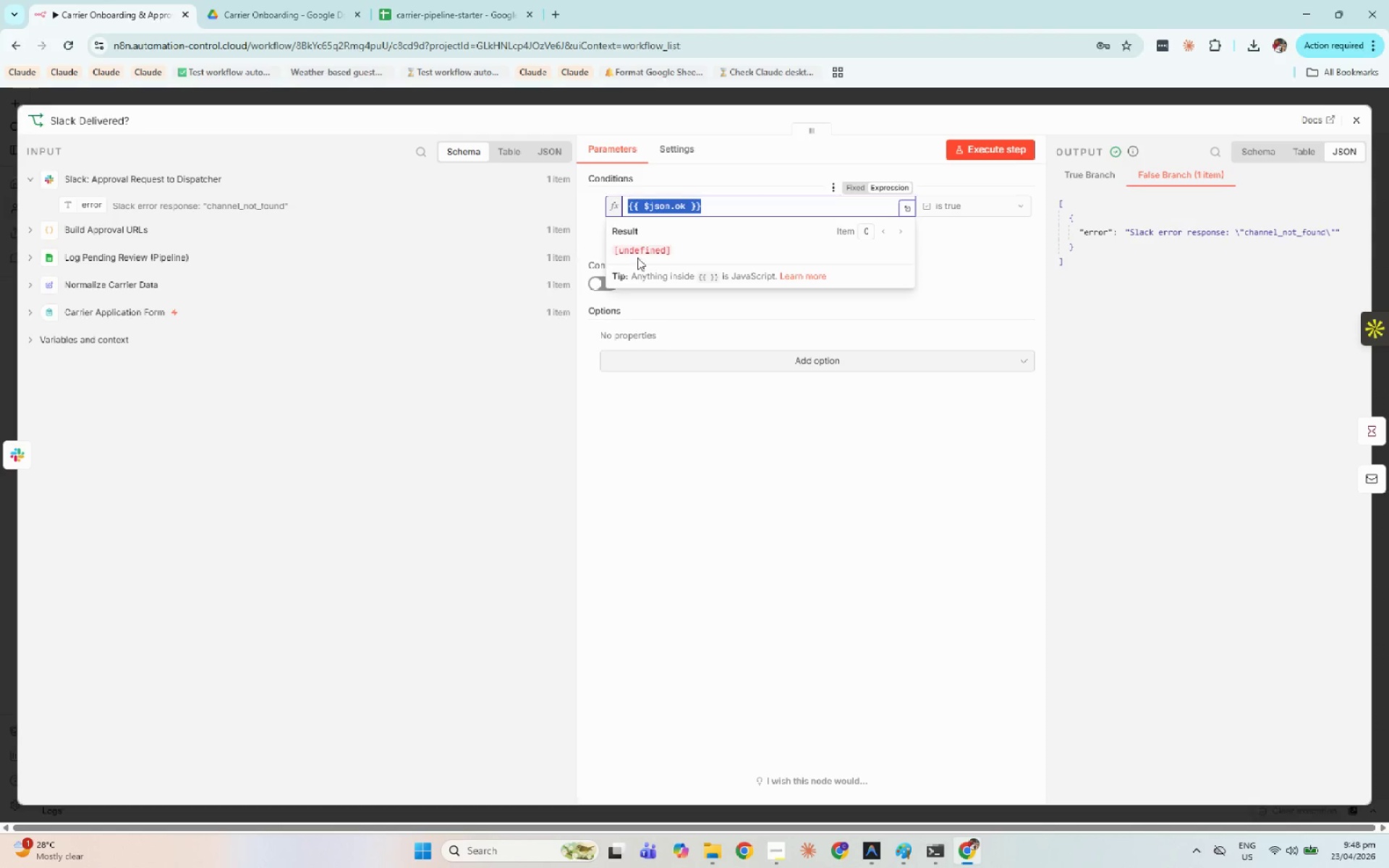 
left_click([684, 248])
 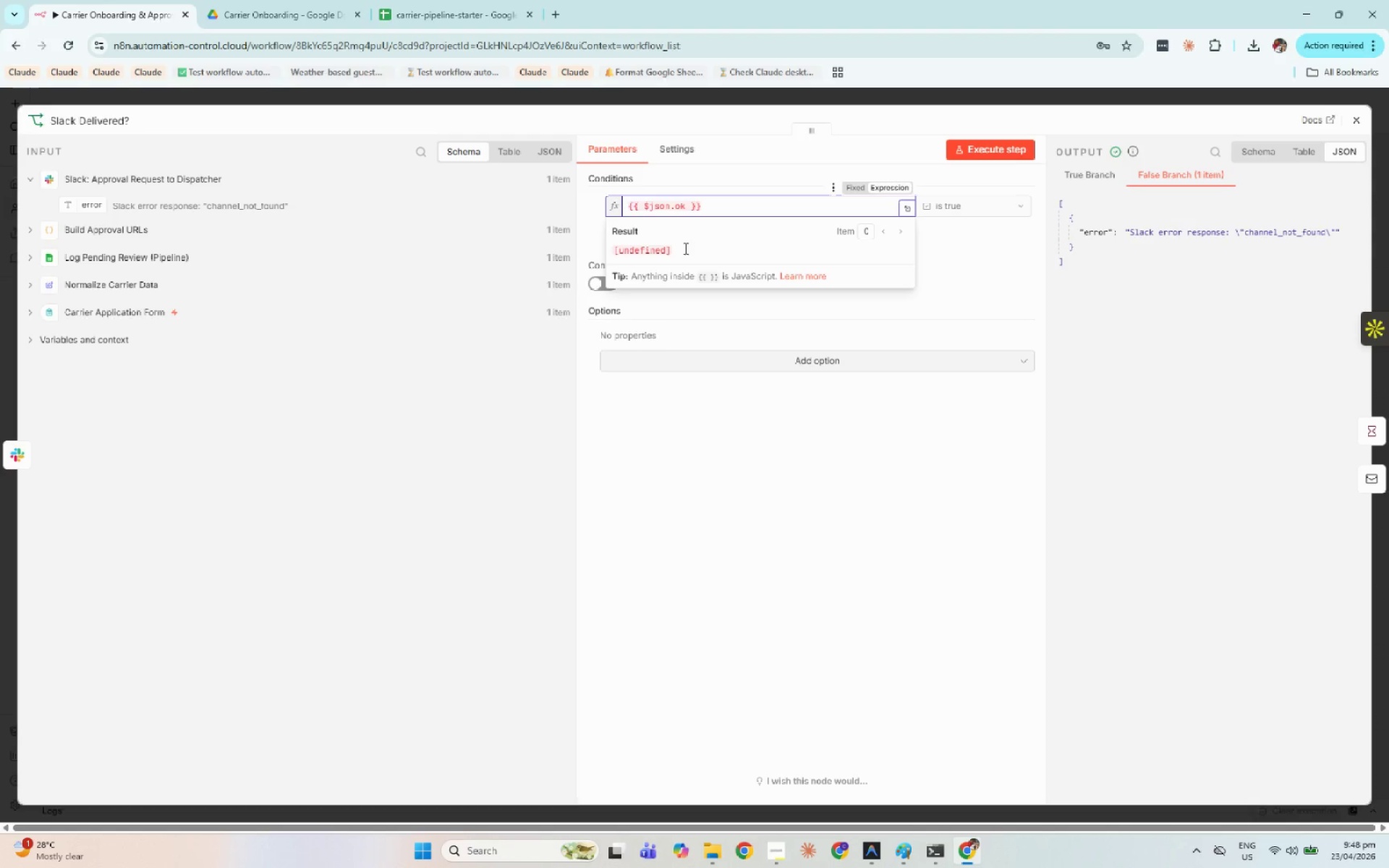 
hold_key(key=ControlLeft, duration=0.46)
left_click_drag(start_coordinate=[684, 248], to_coordinate=[609, 253])
 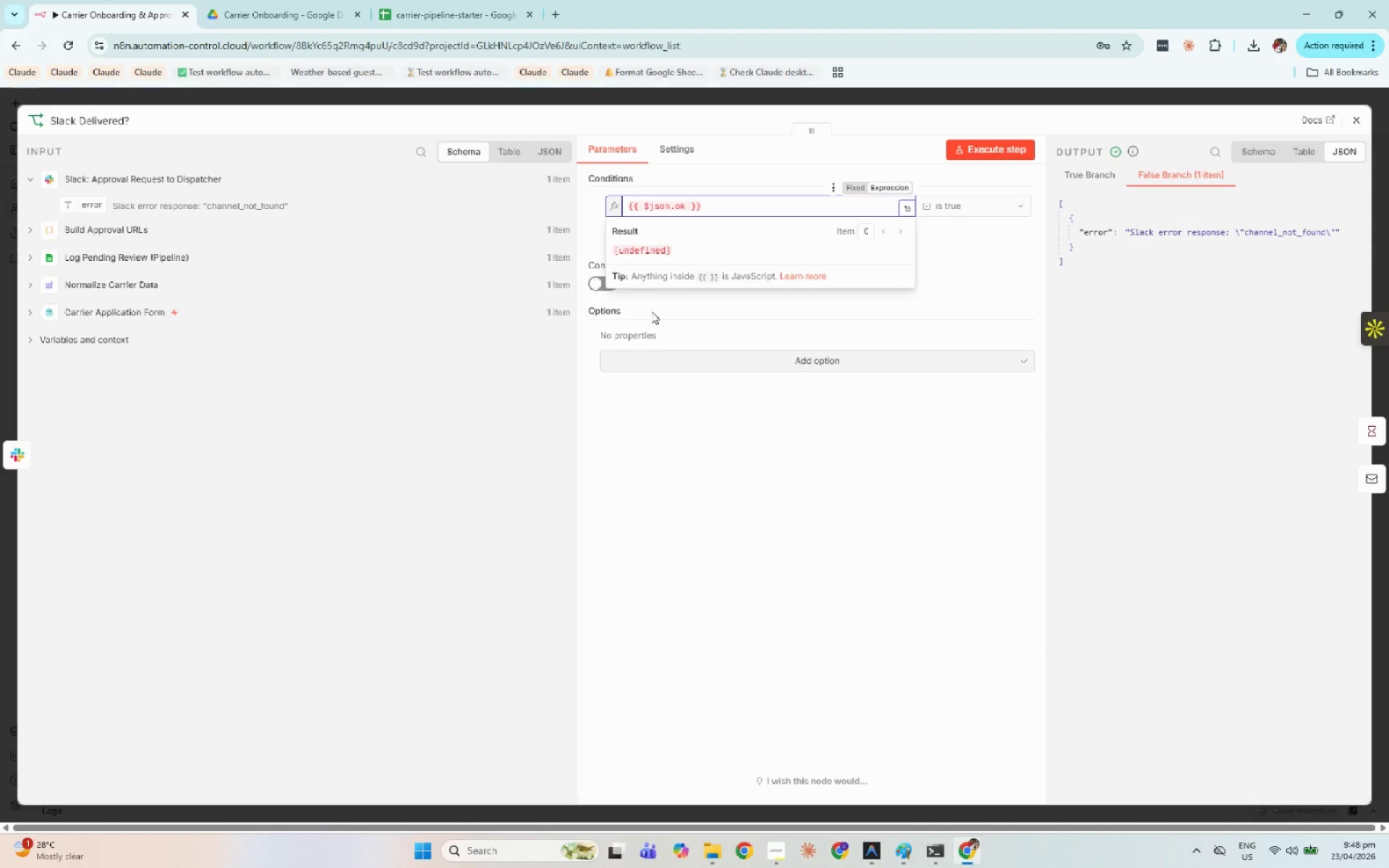 
key(Control+ControlLeft)
 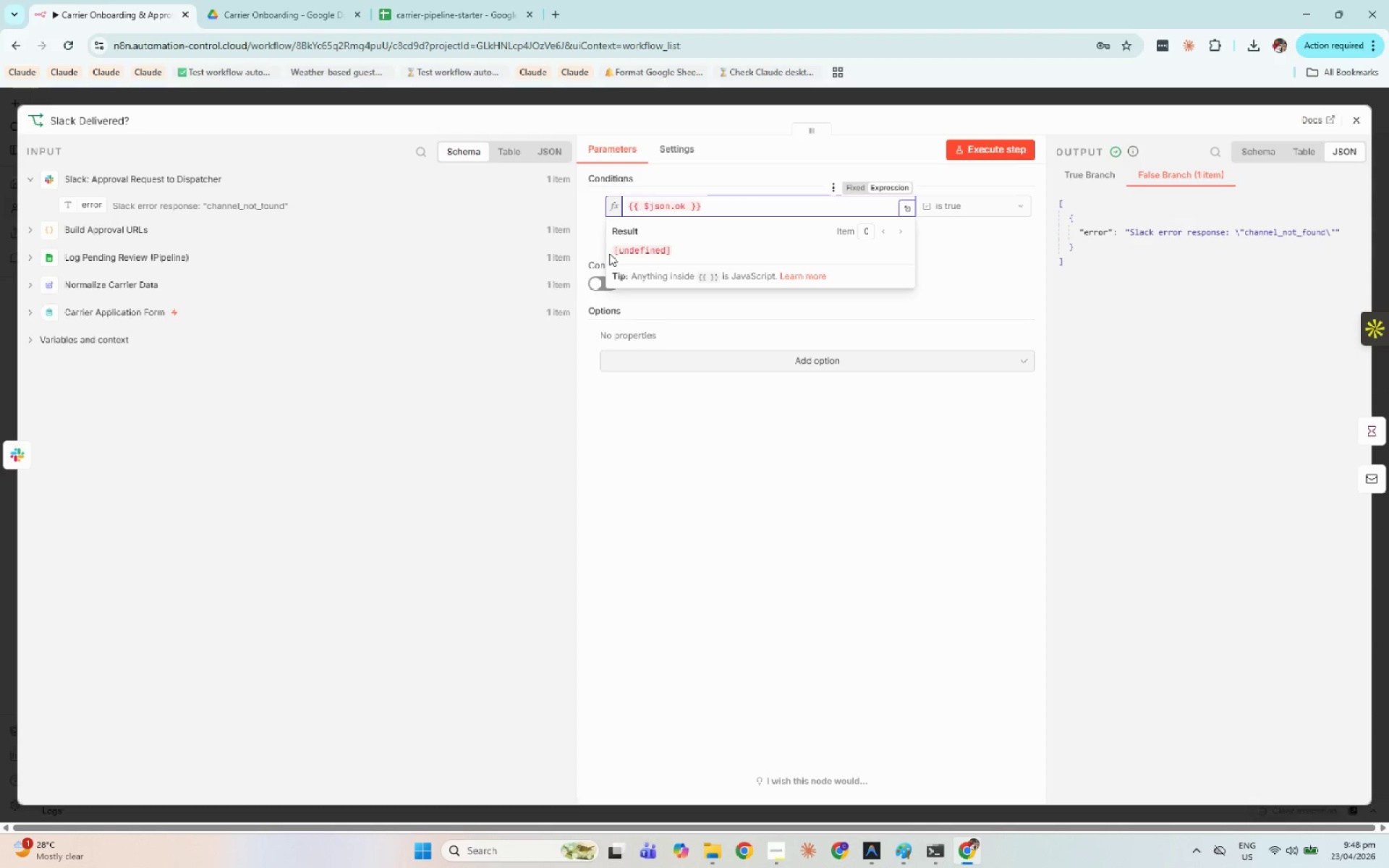 
left_click([609, 253])
 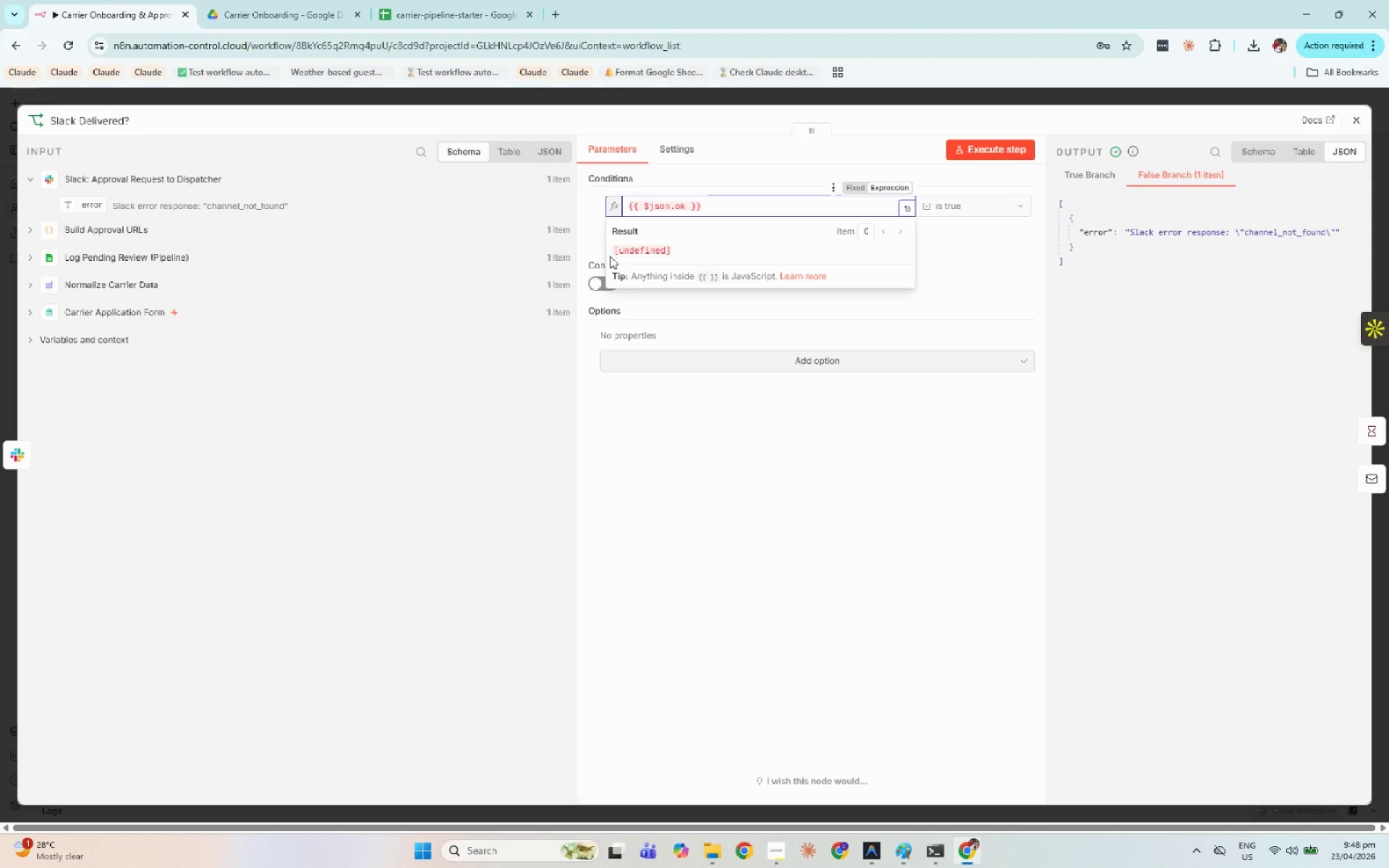 
key(Control+C)
 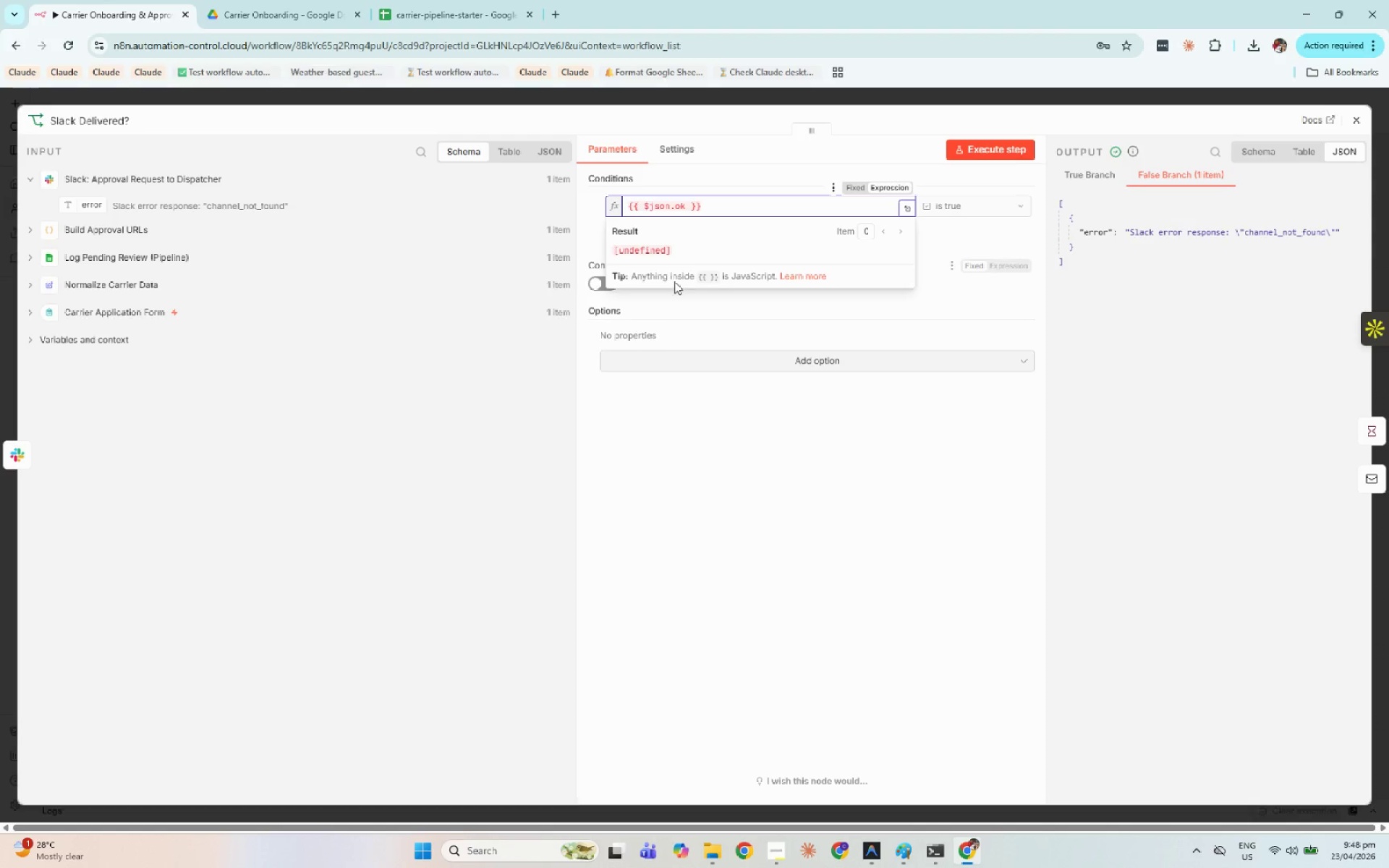 
left_click_drag(start_coordinate=[684, 255], to_coordinate=[609, 254])
 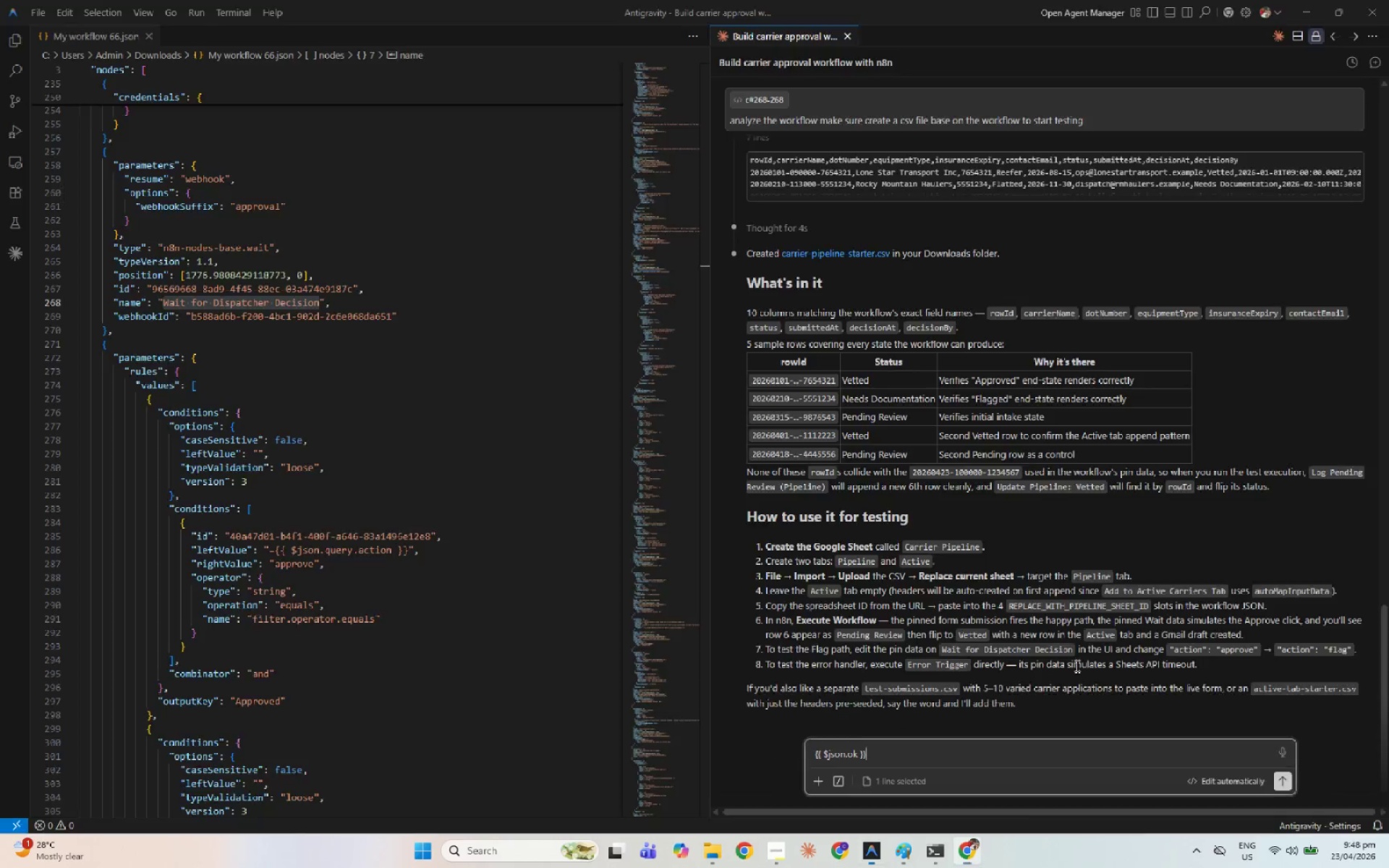 
key(Control+C)
 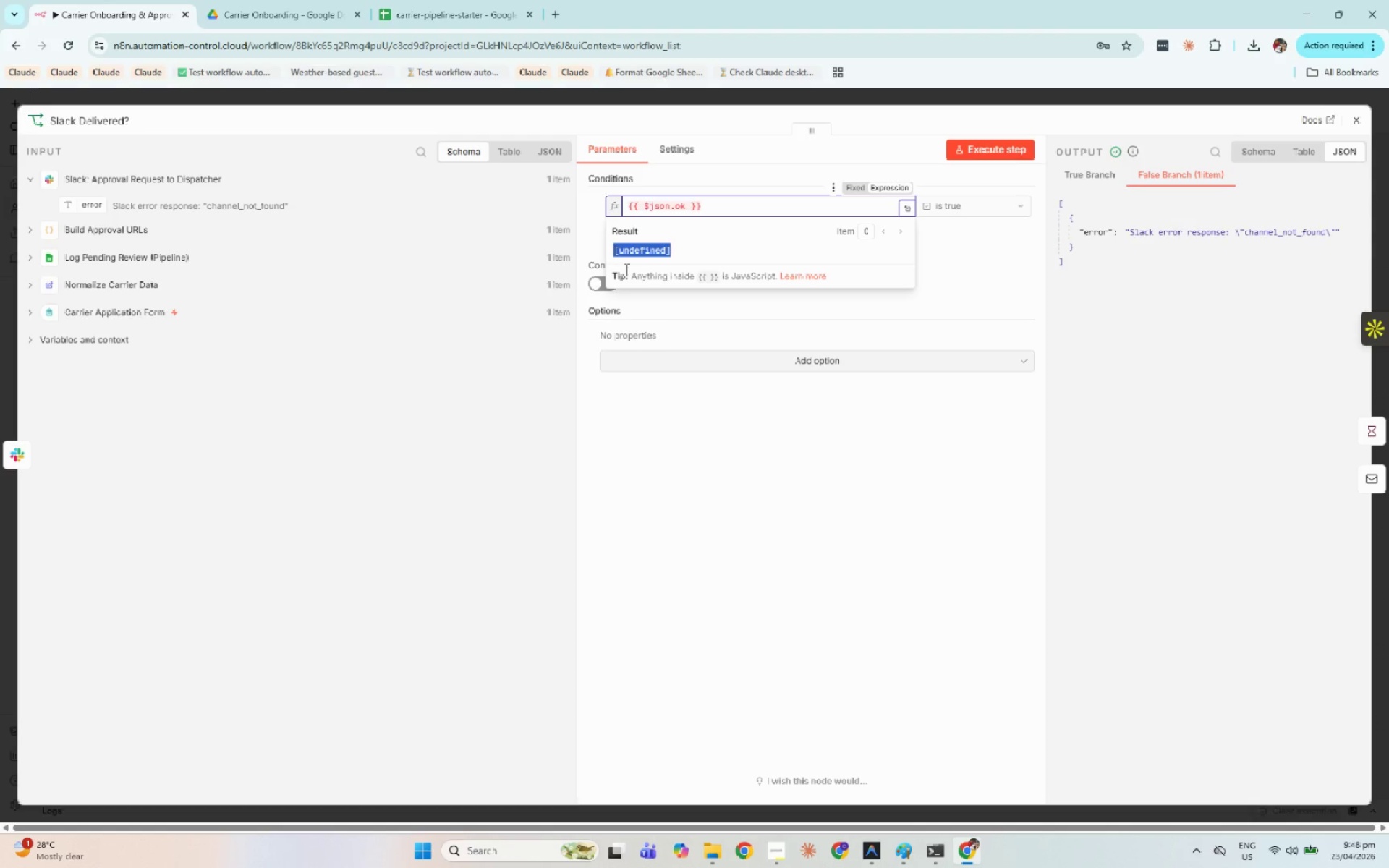 
key(Alt+AltLeft)
 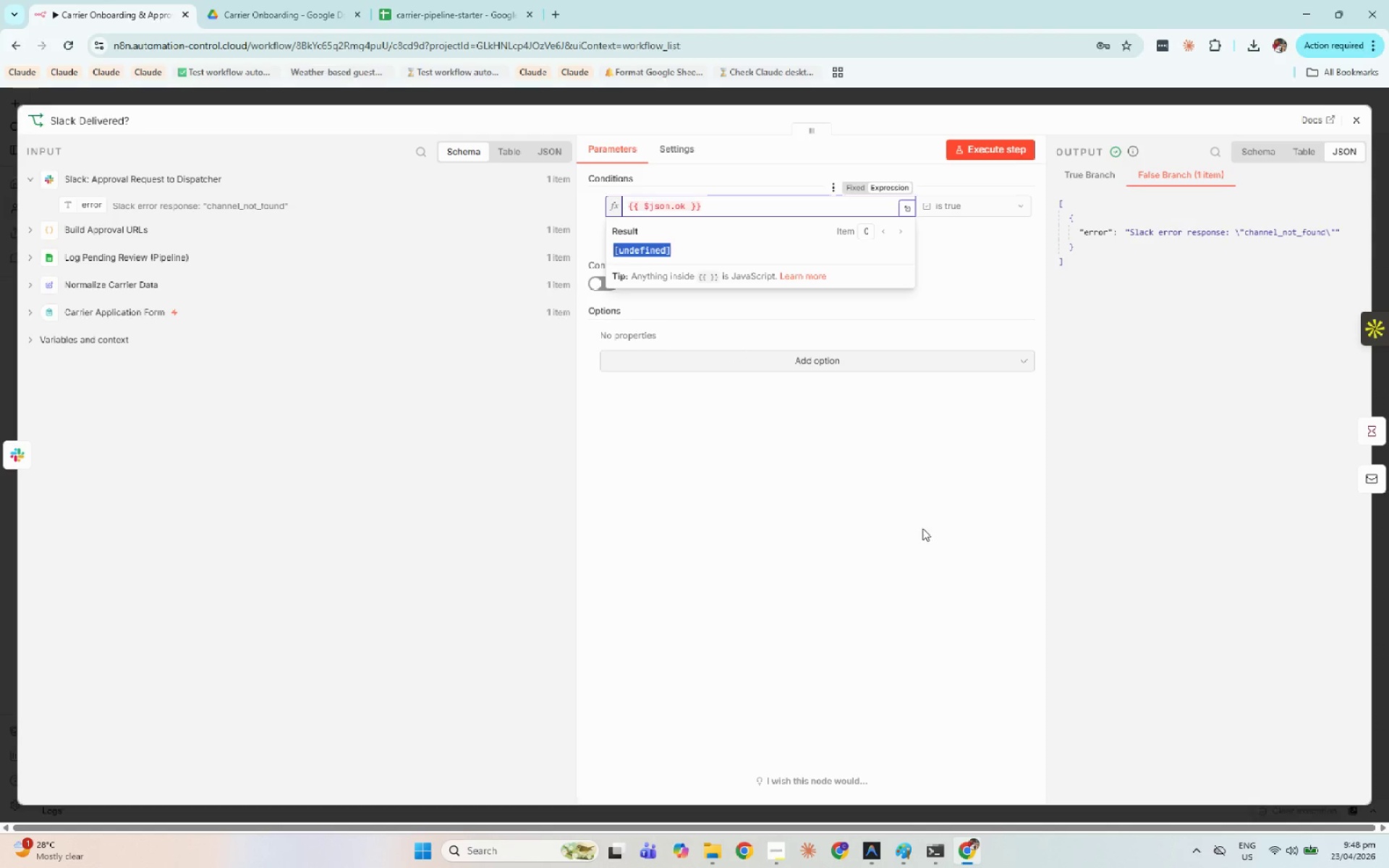 
key(Alt+Tab)
 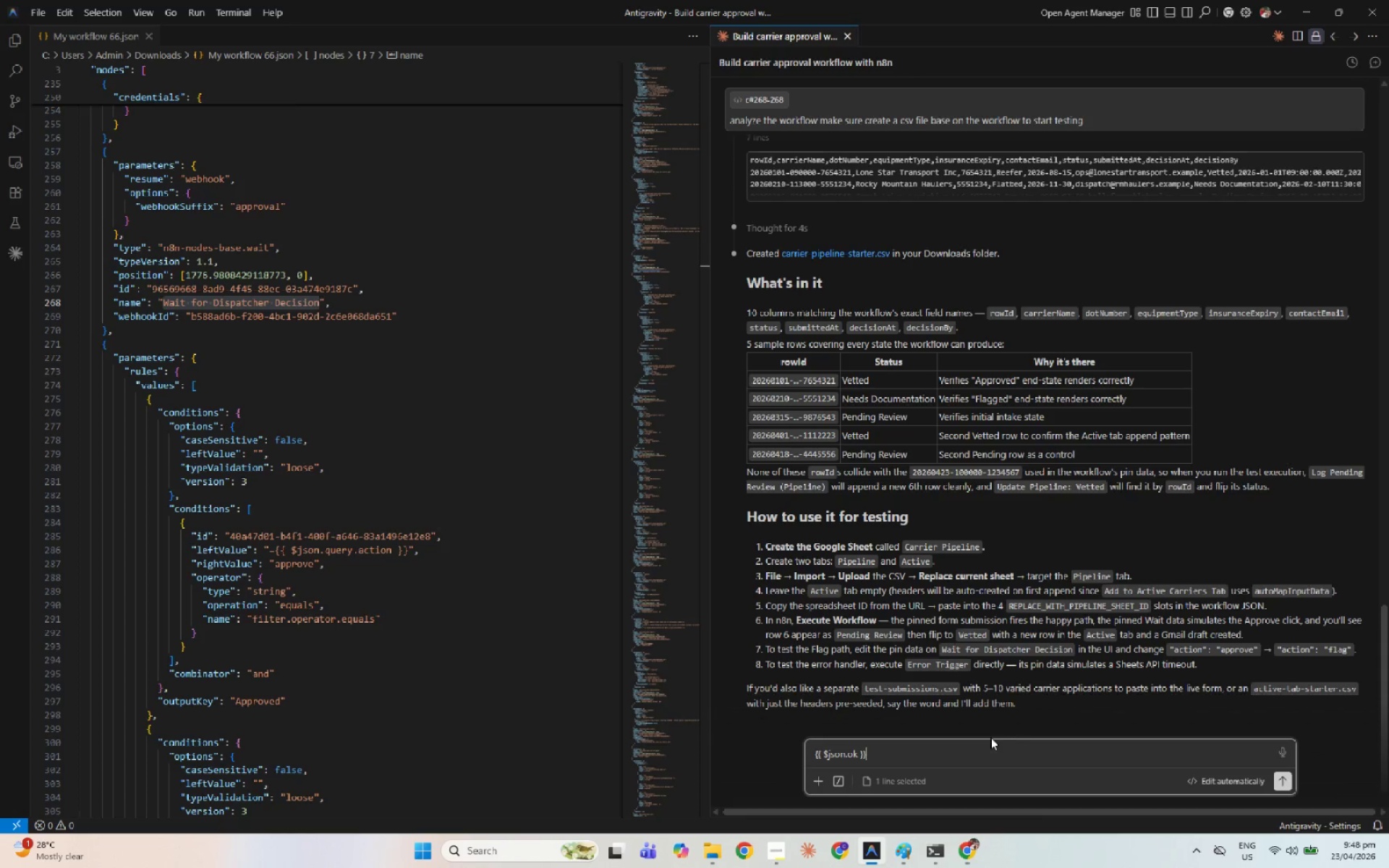 
double_click([982, 748])
 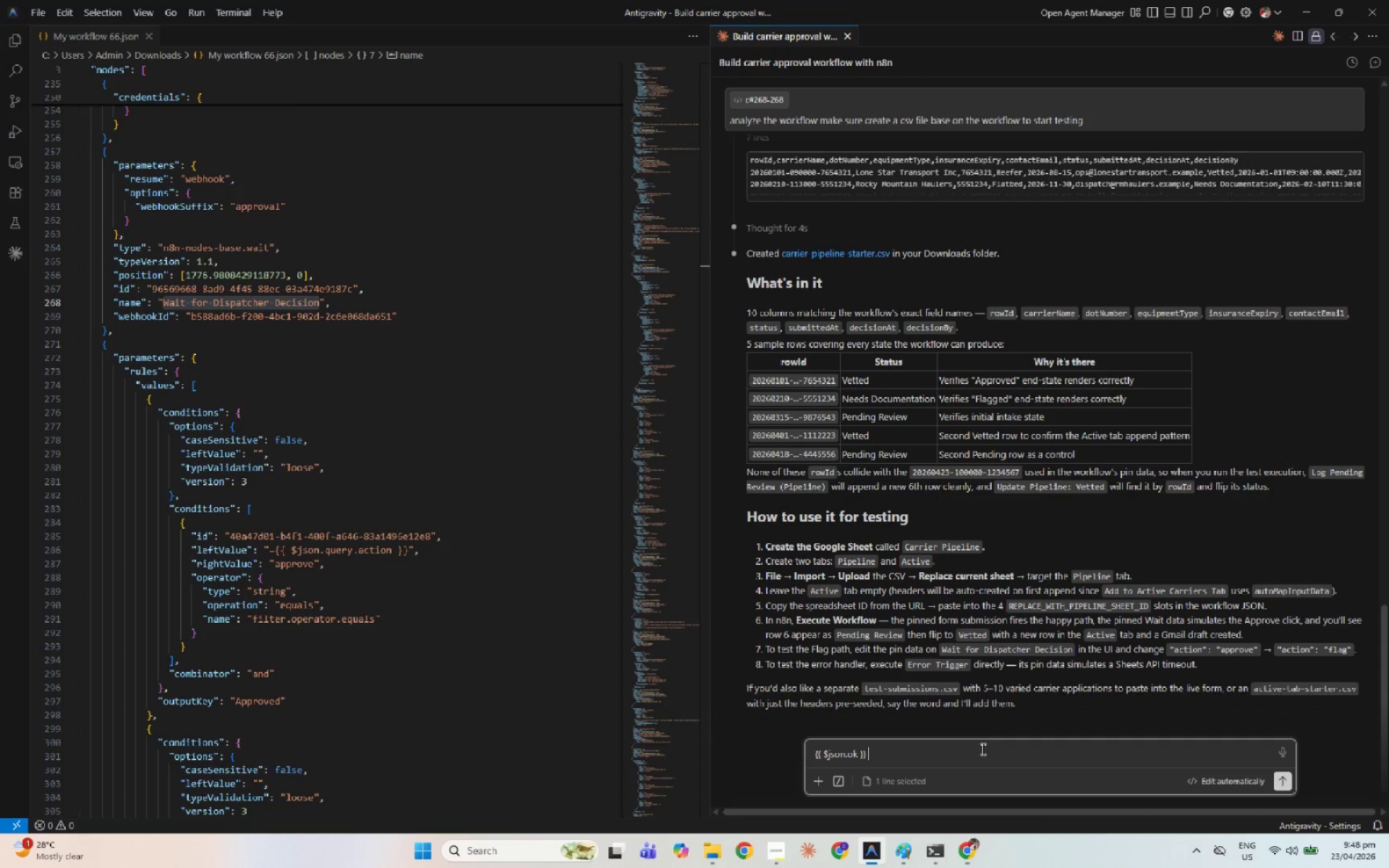 
key(Space)
 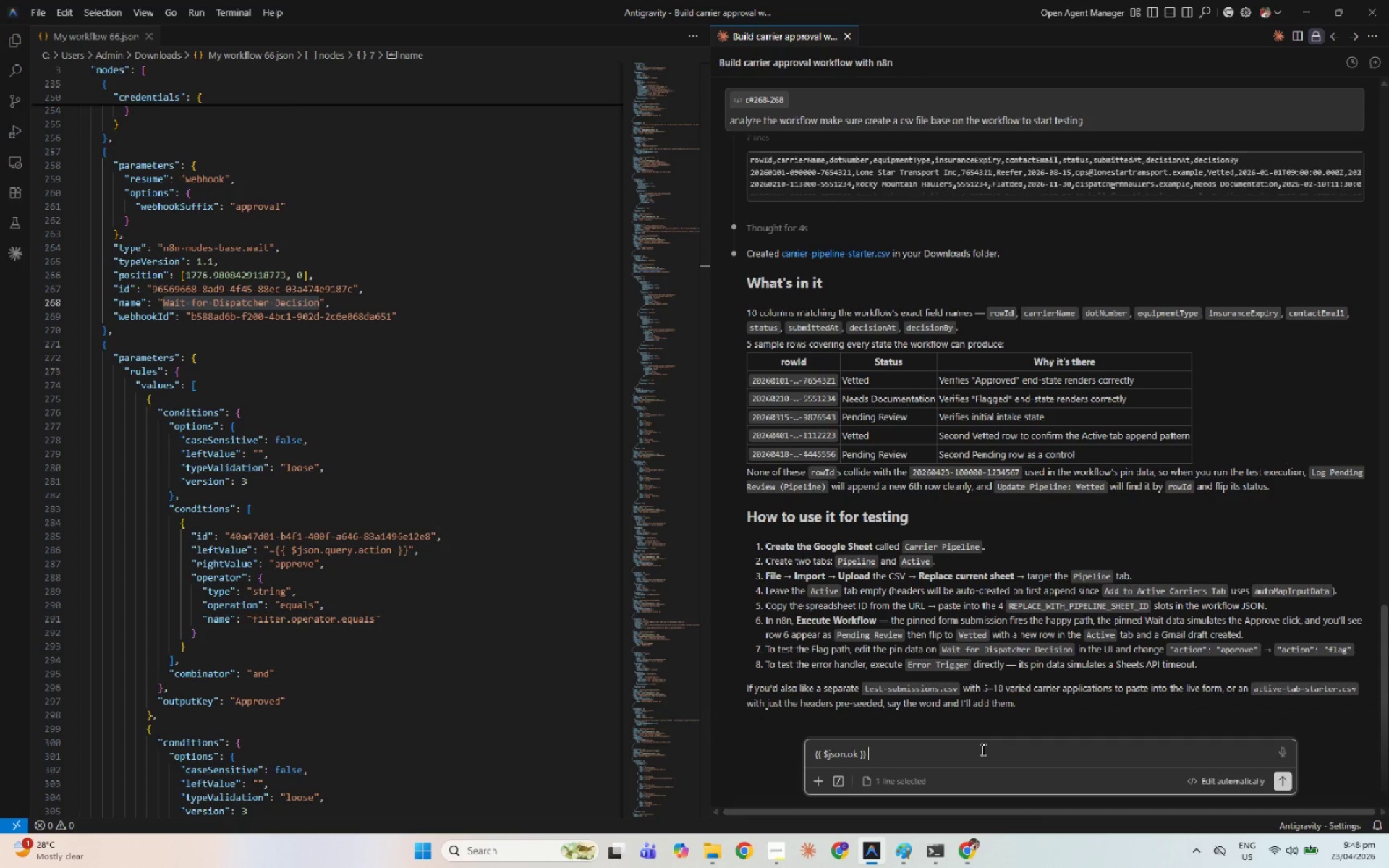 
key(Control+V)
 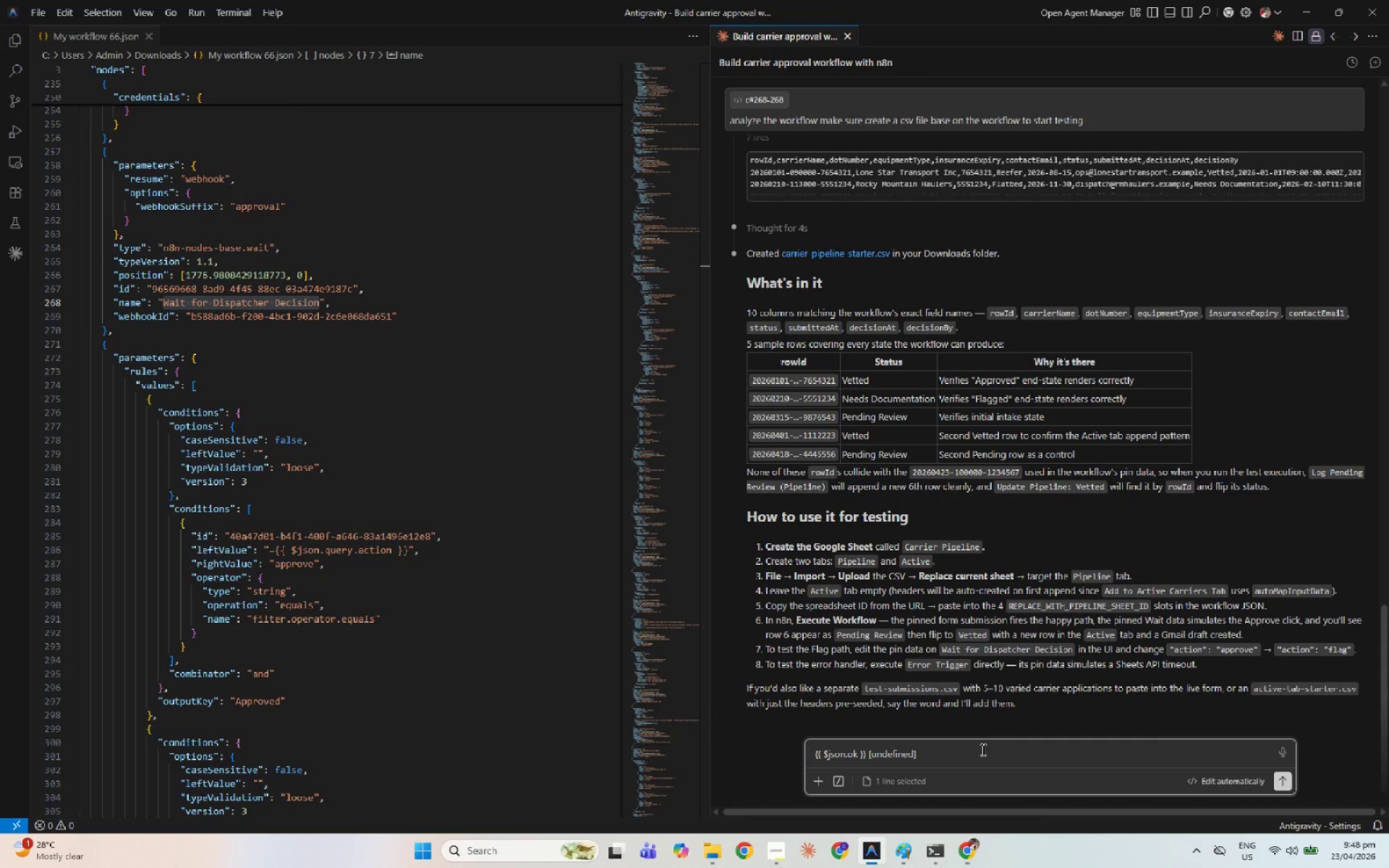 
type( undifned analyze the wrokfl)
key(Backspace)
key(Backspace)
key(Backspace)
key(Backspace)
key(Backspace)
type(orkflow what's the code need to fix)
 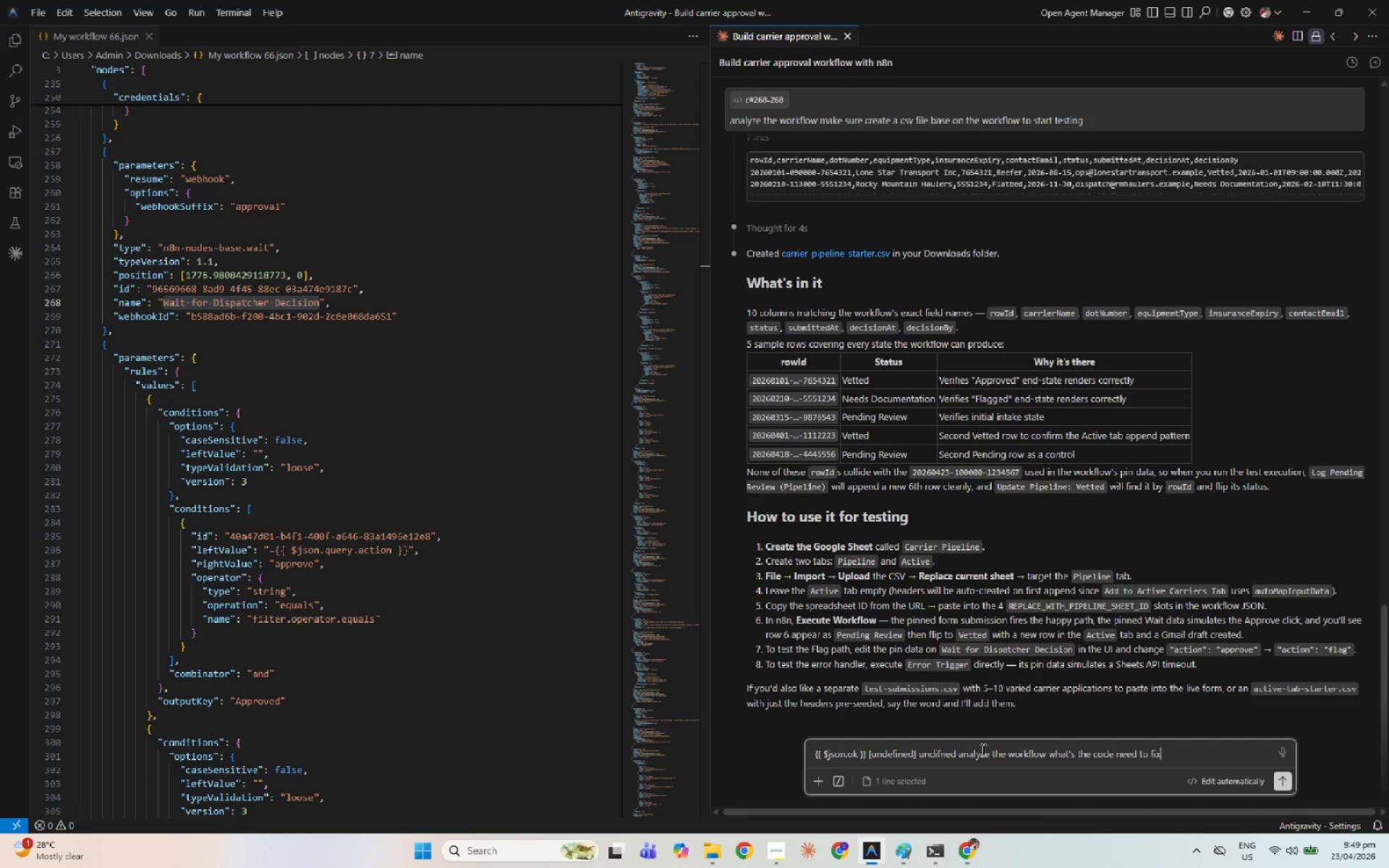 
key(Enter)
 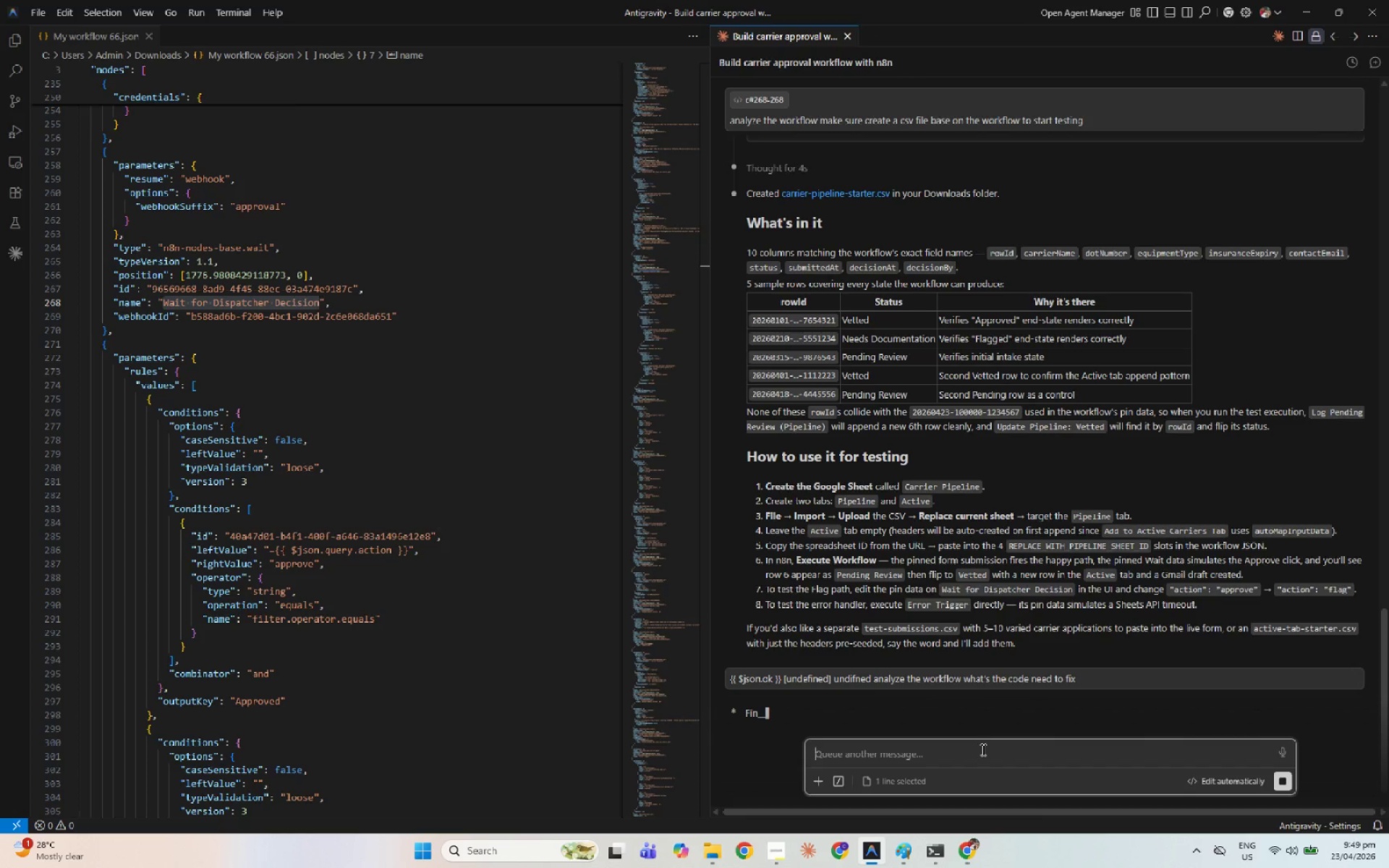 
key(Alt+AltLeft)
 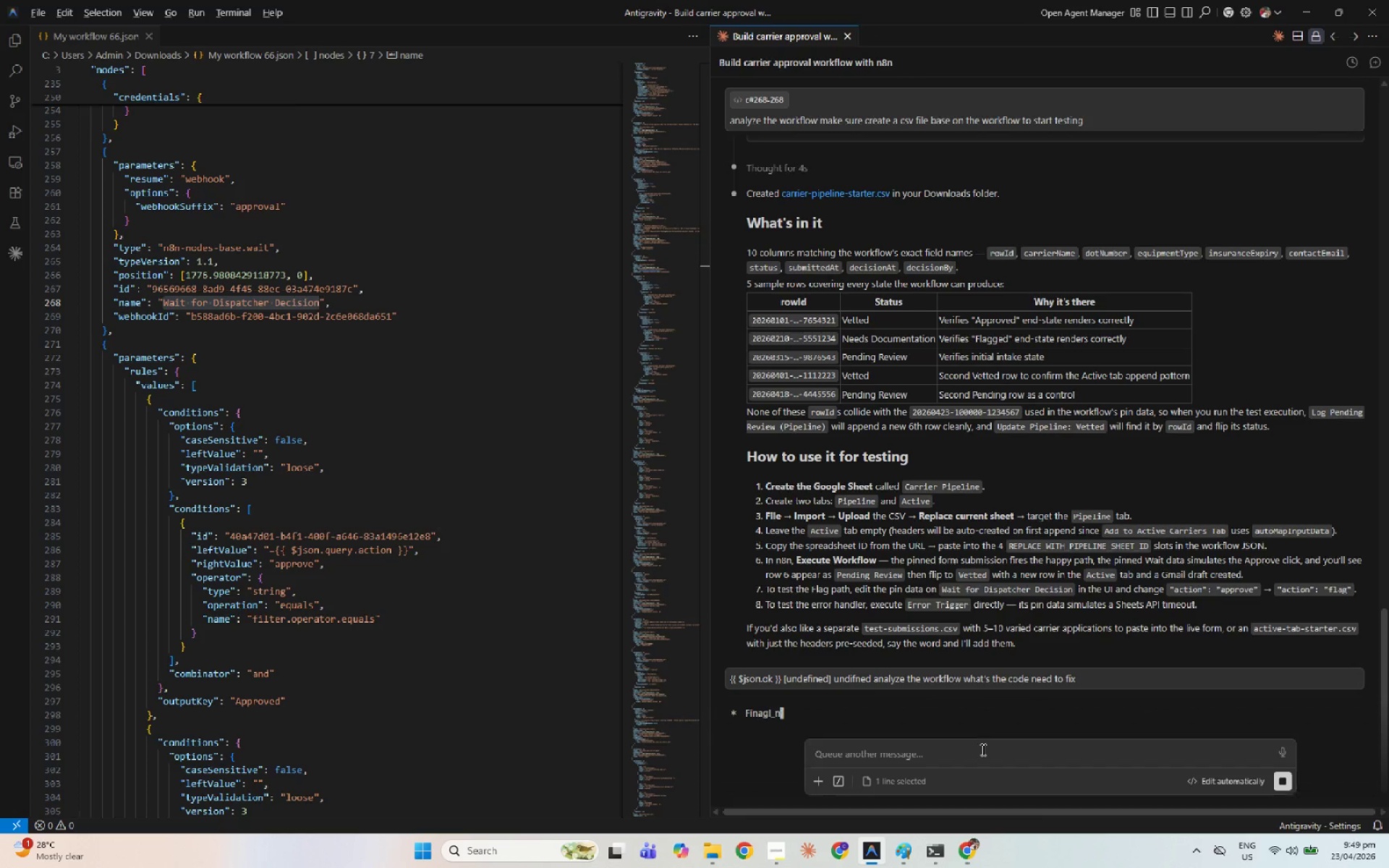 
key(Alt+Tab)
 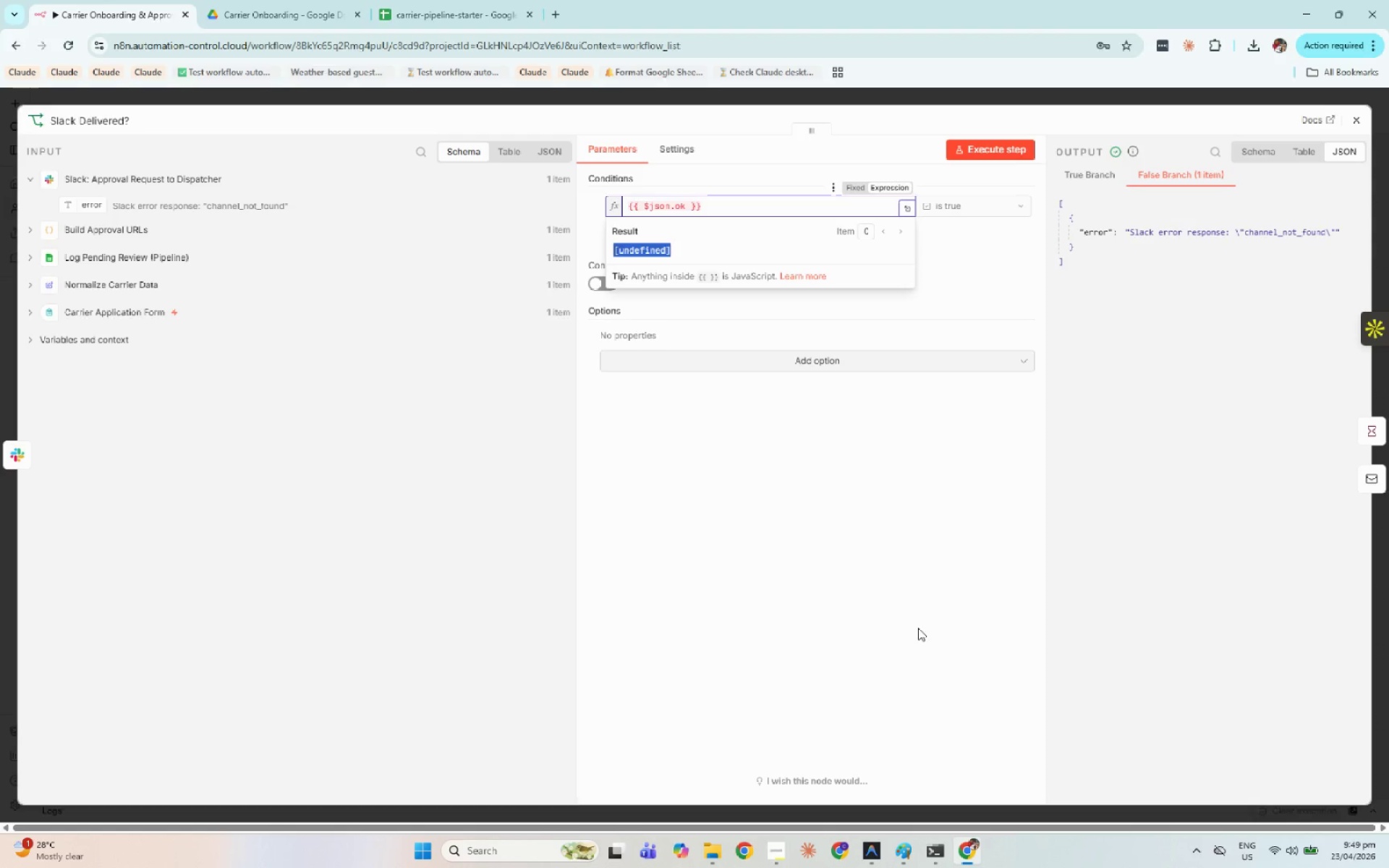 
left_click([920, 625])
 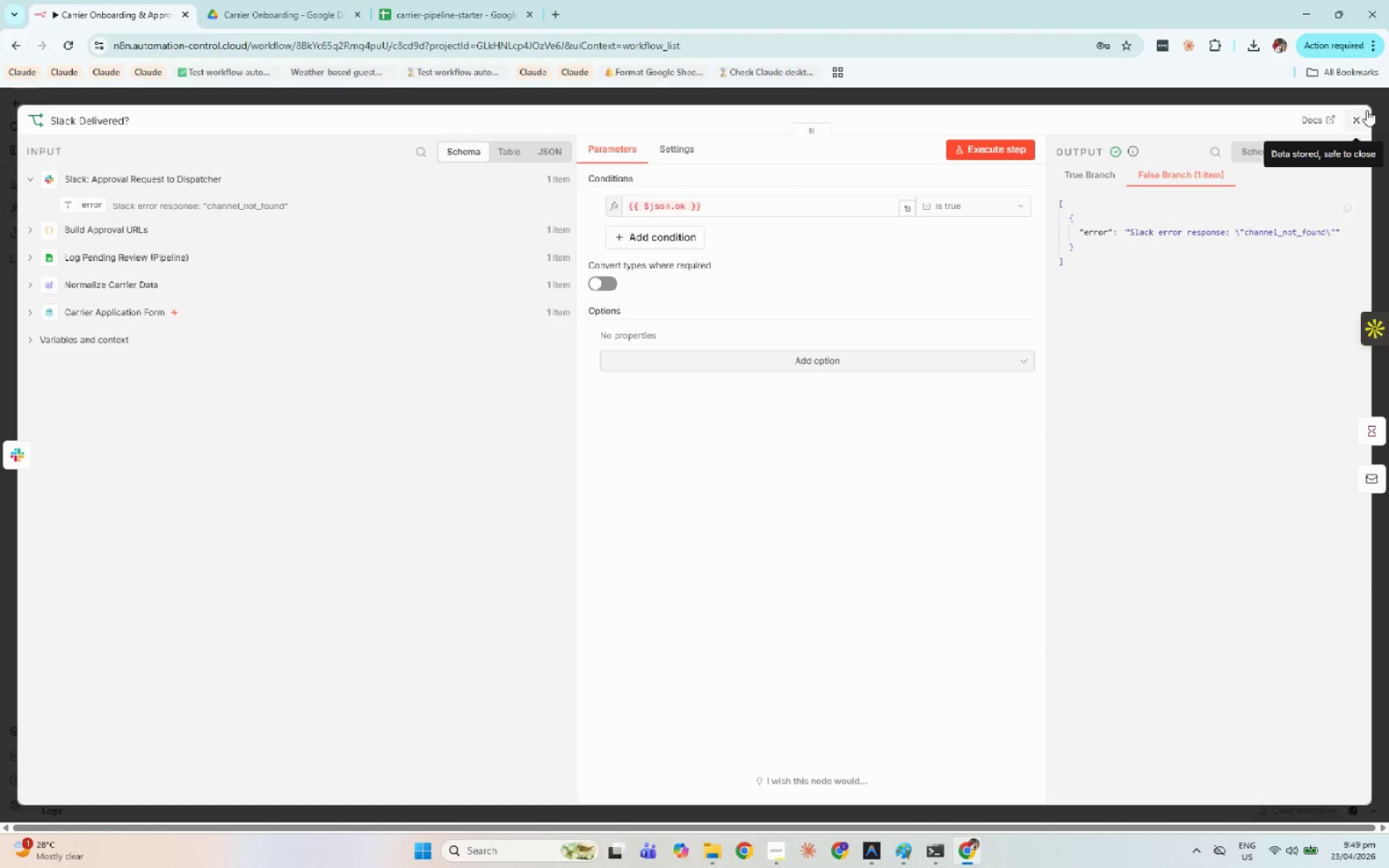 
left_click([1362, 110])
 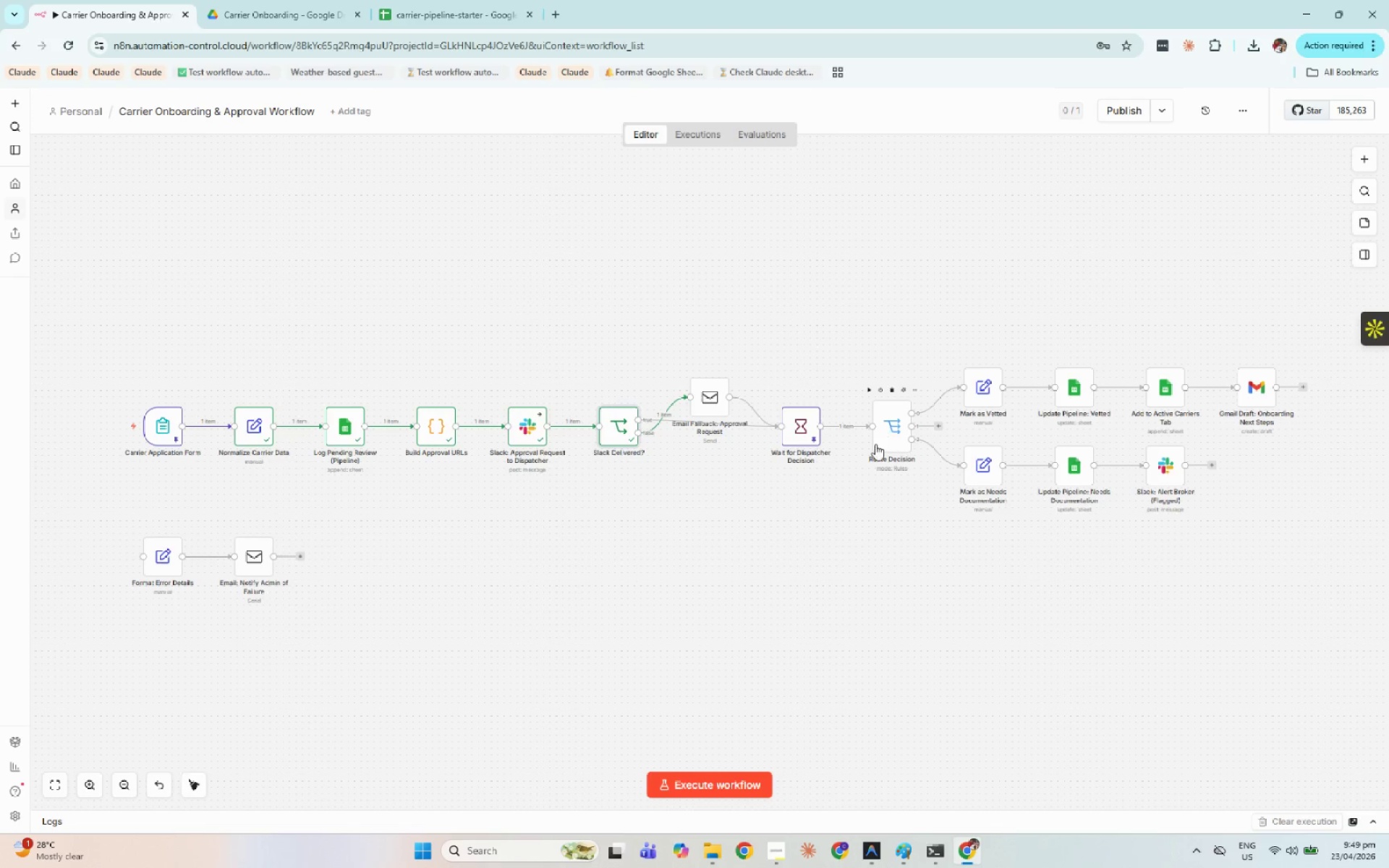 
left_click([750, 526])
 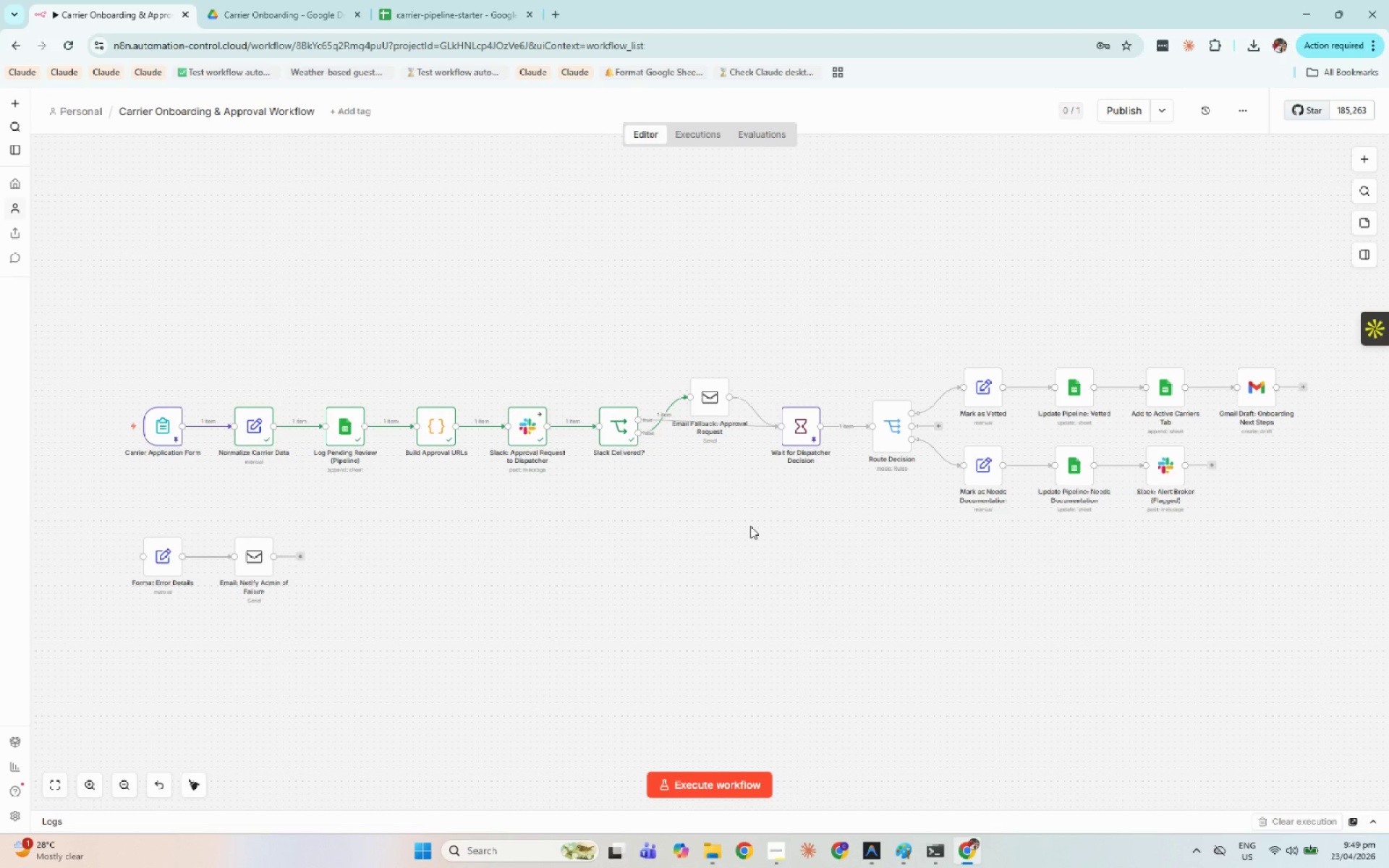 
key(Alt+R)
 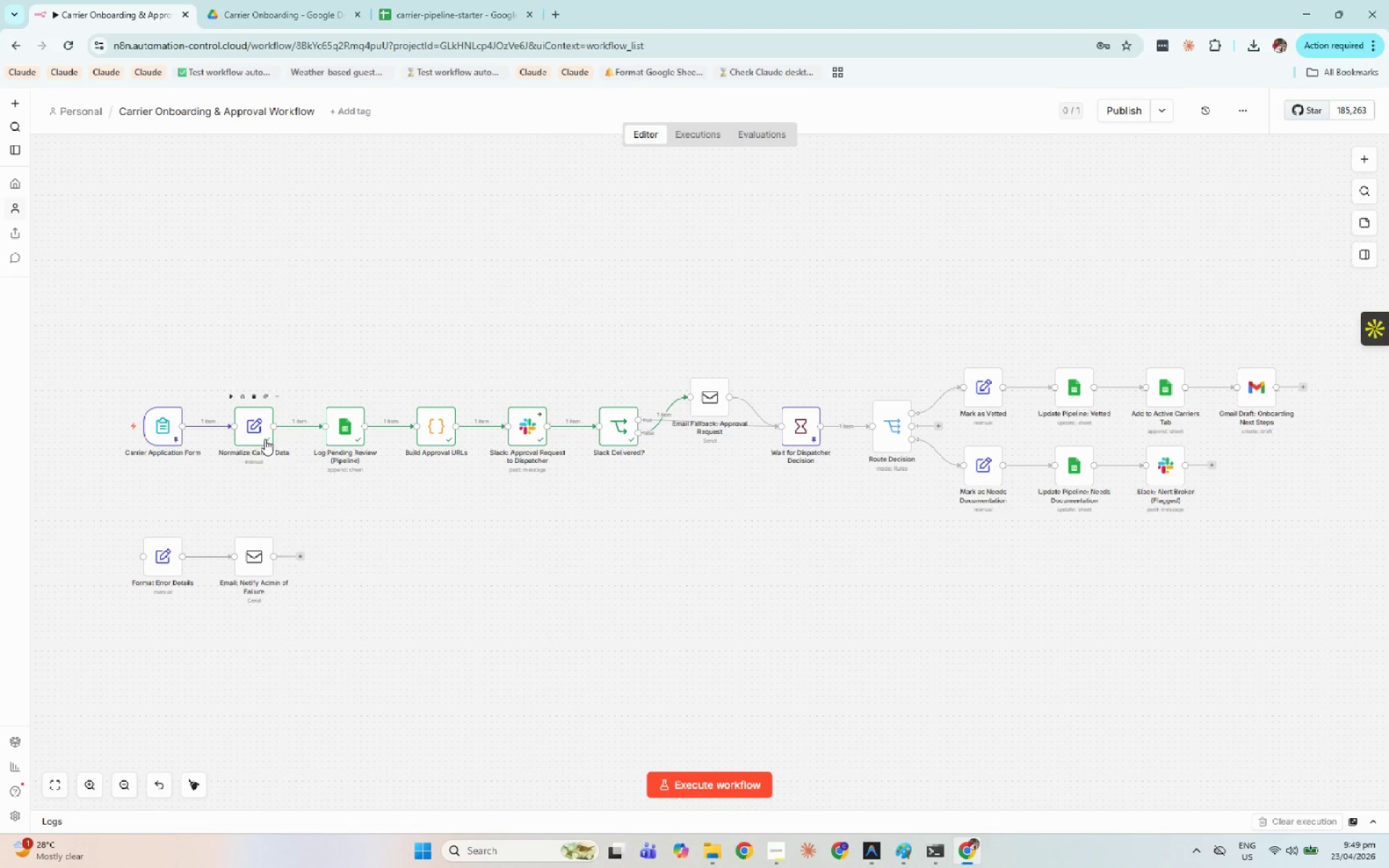 
double_click([262, 436])
 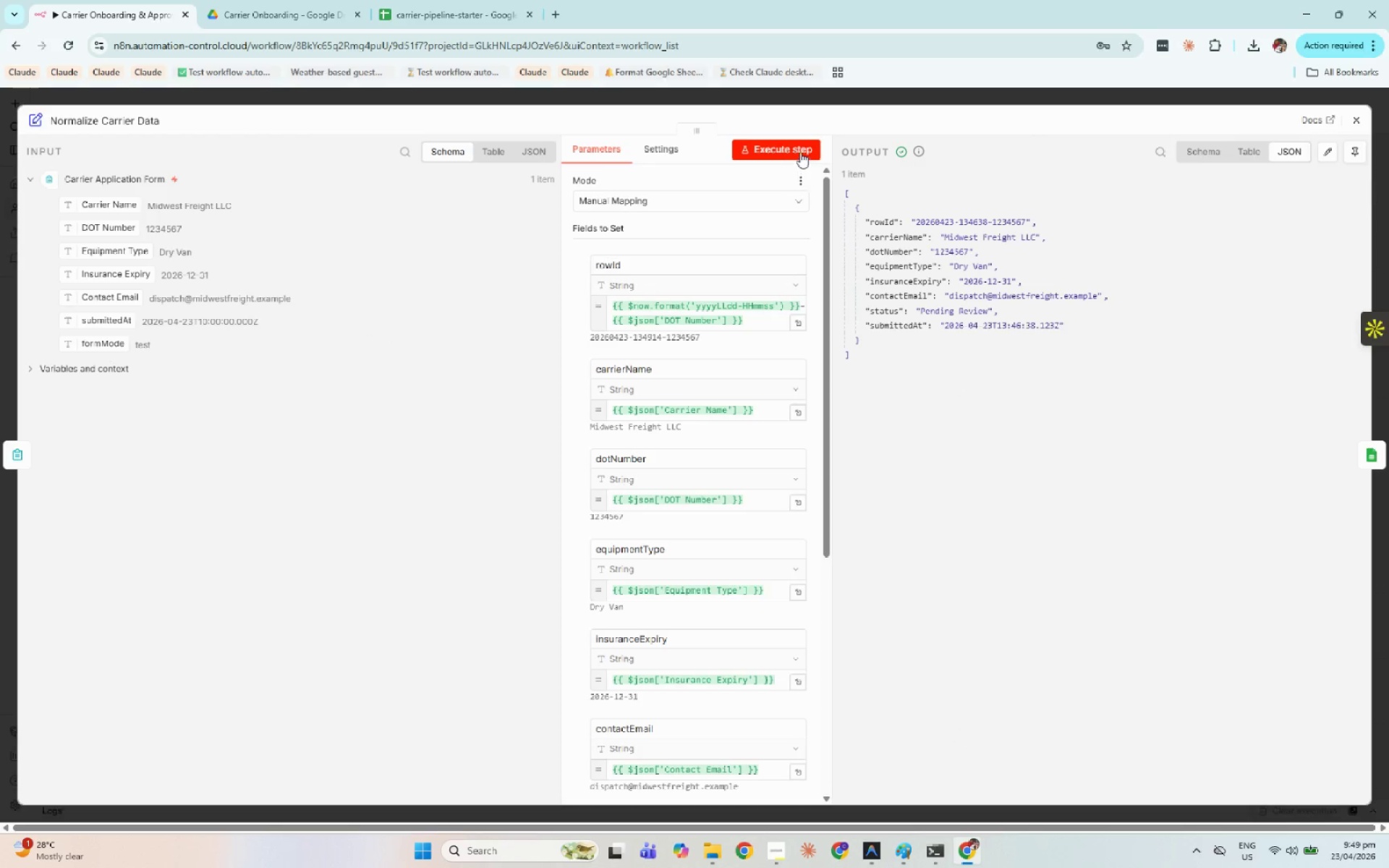 
left_click([797, 150])
 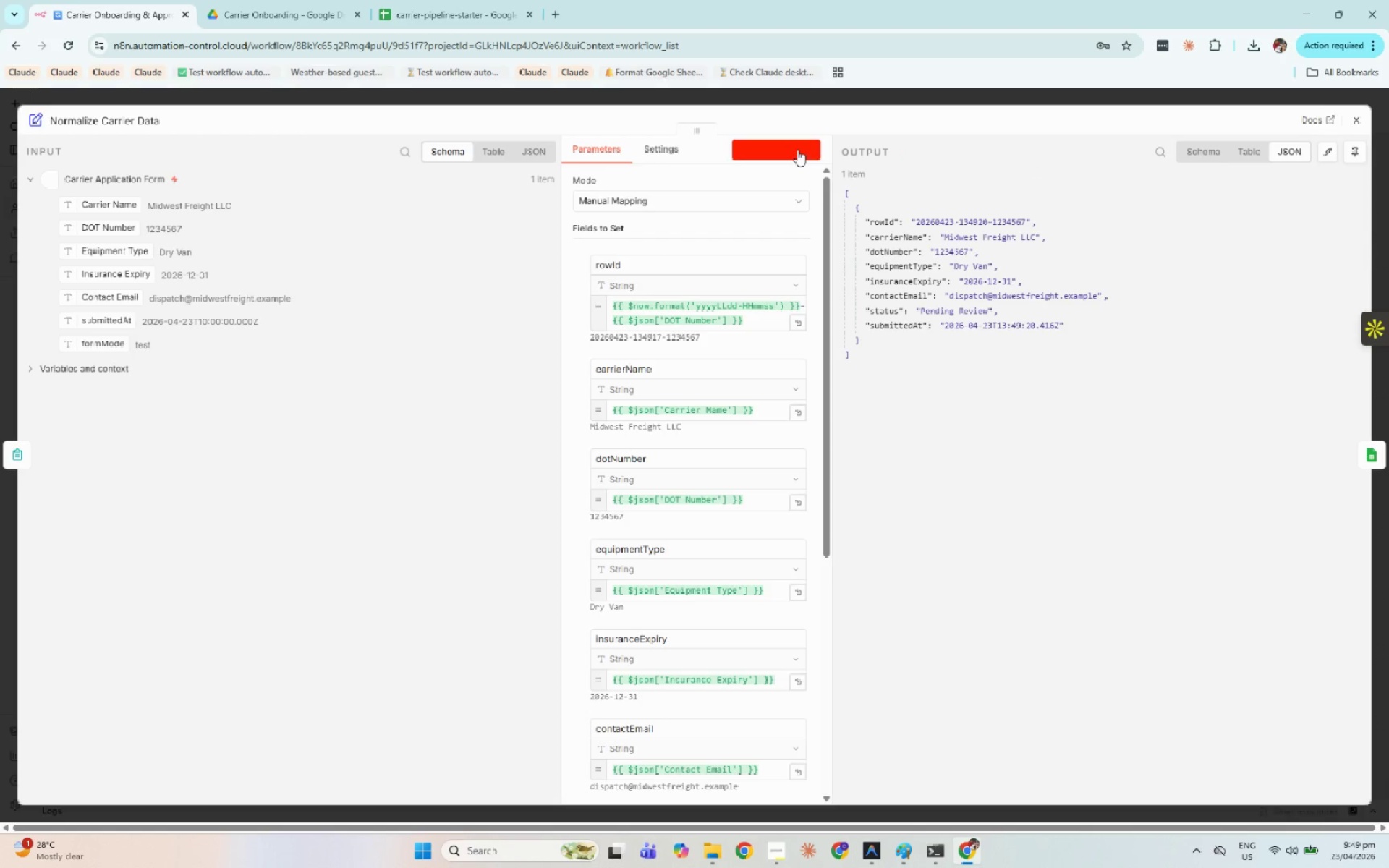 
hold_key(key=AltLeft, duration=0.75)
 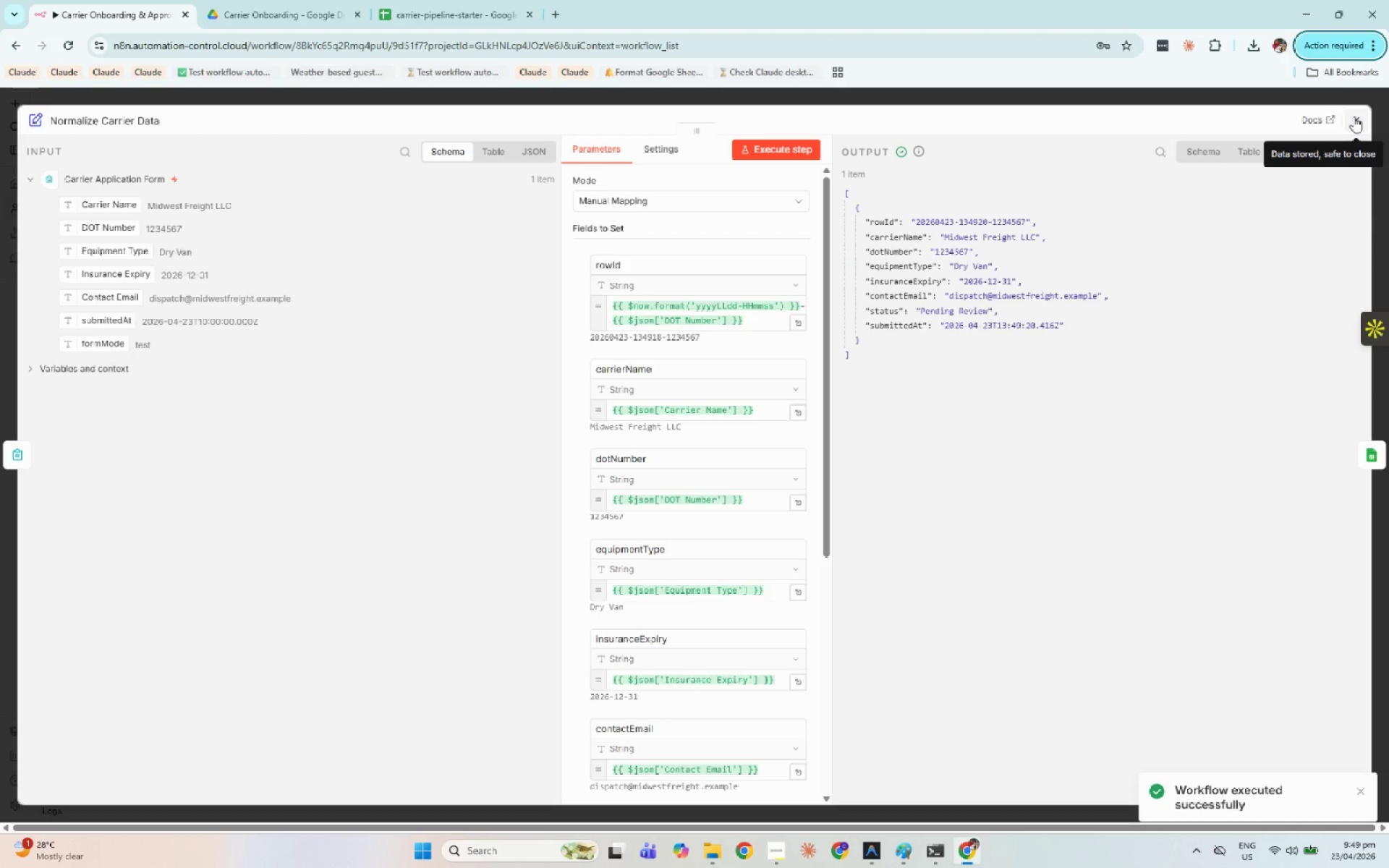 
left_click([1354, 116])
 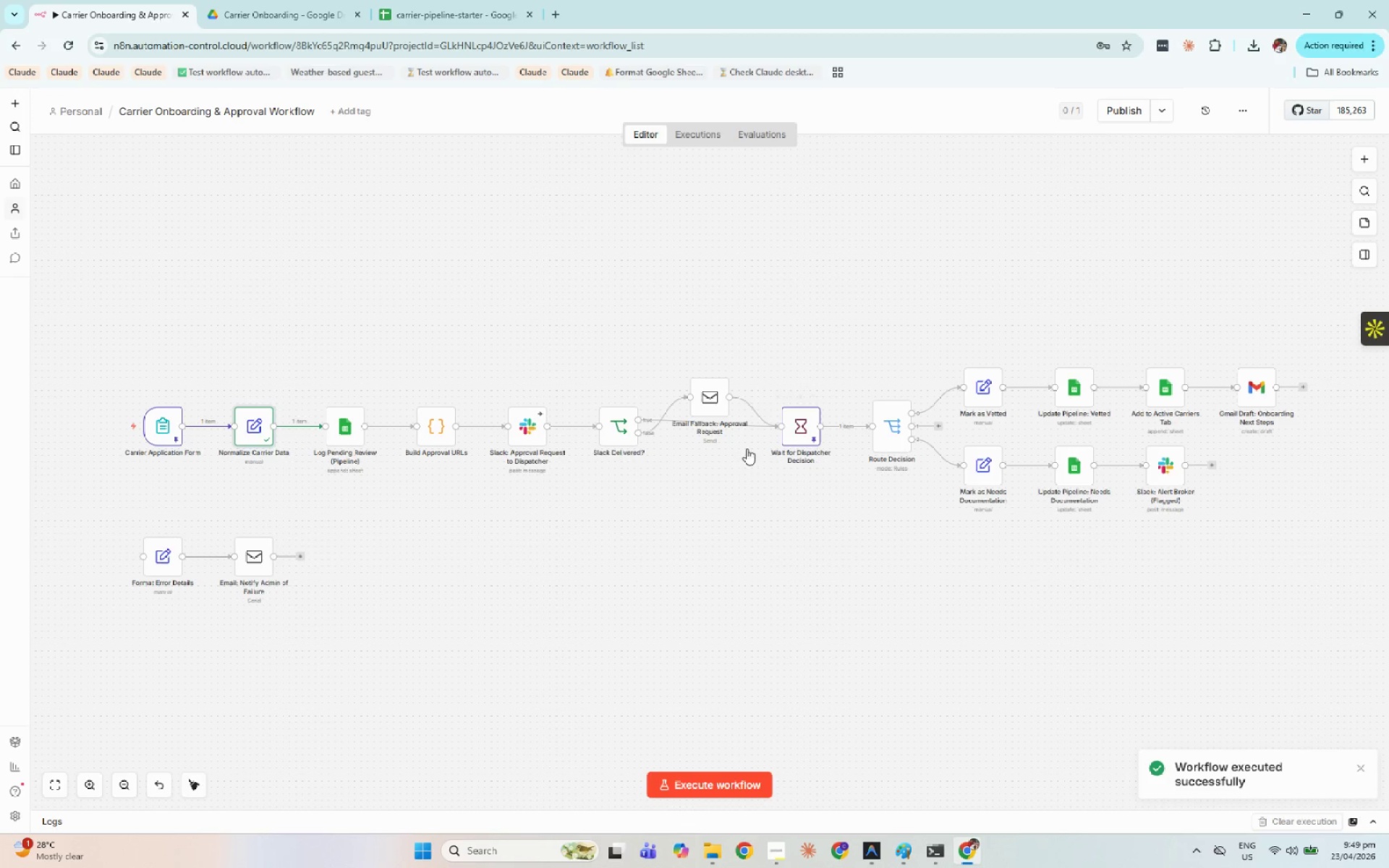 
key(Alt+B)
 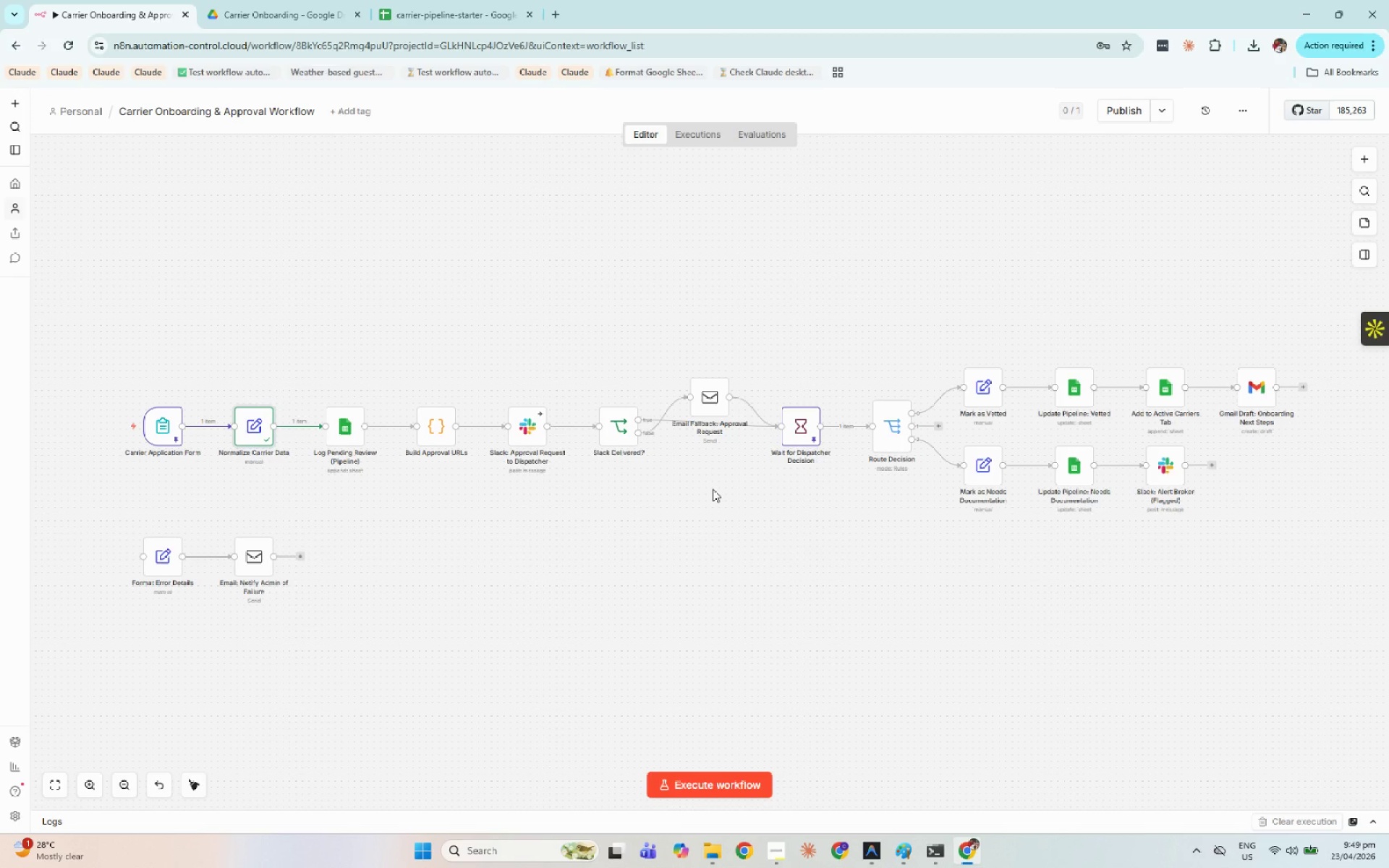 
key(Alt+N)
 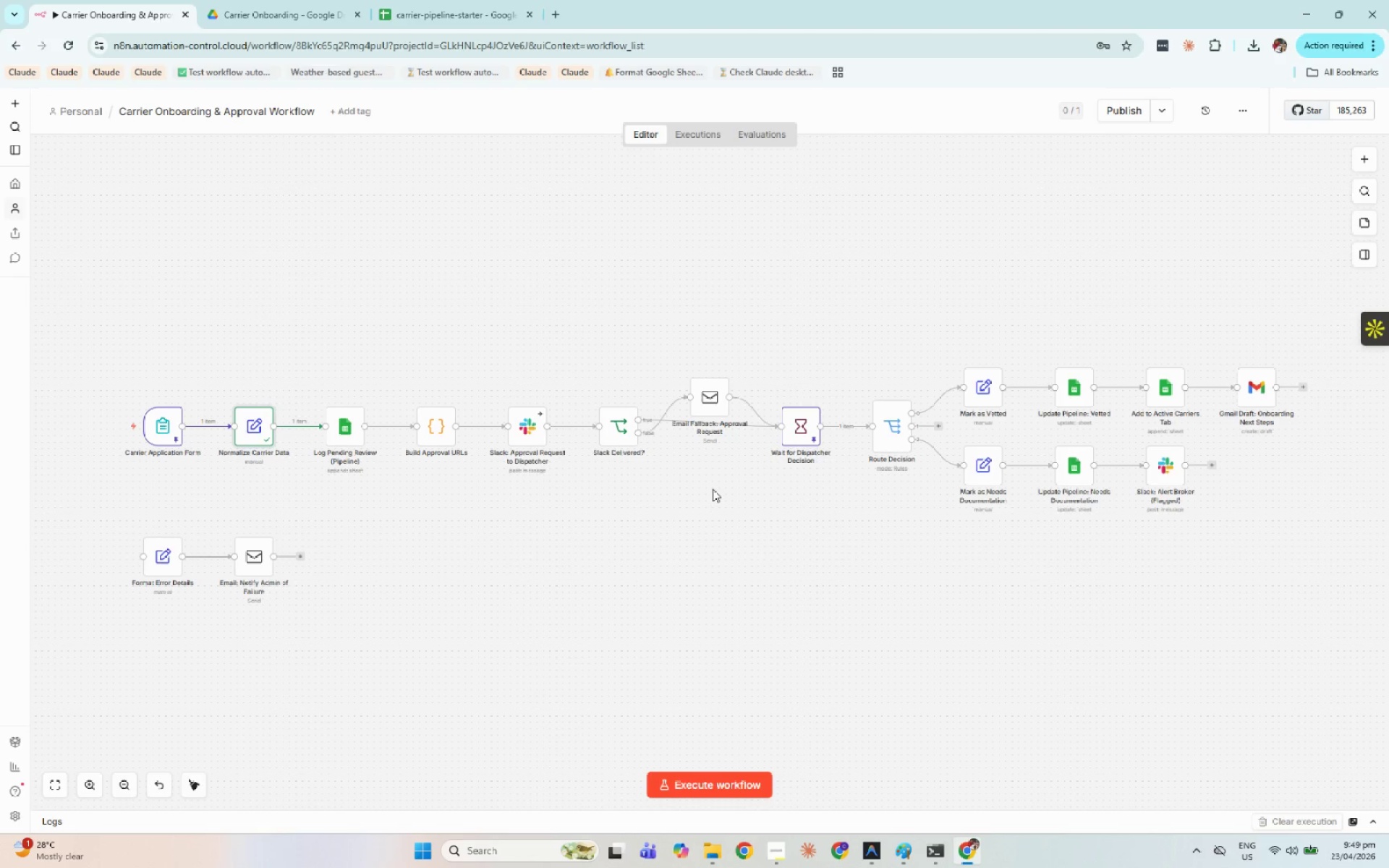 
wait(5.34)
 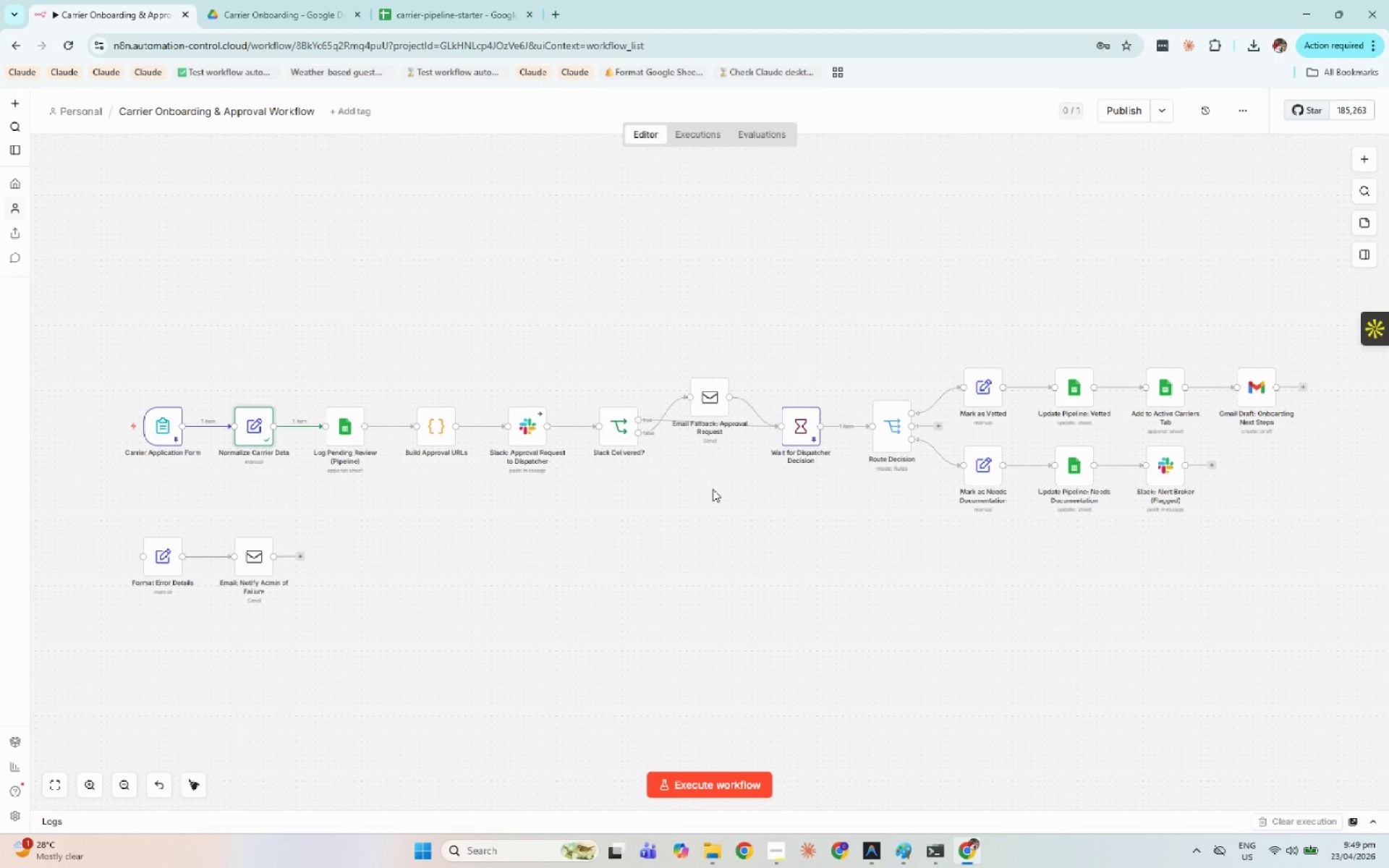 
double_click([256, 426])
 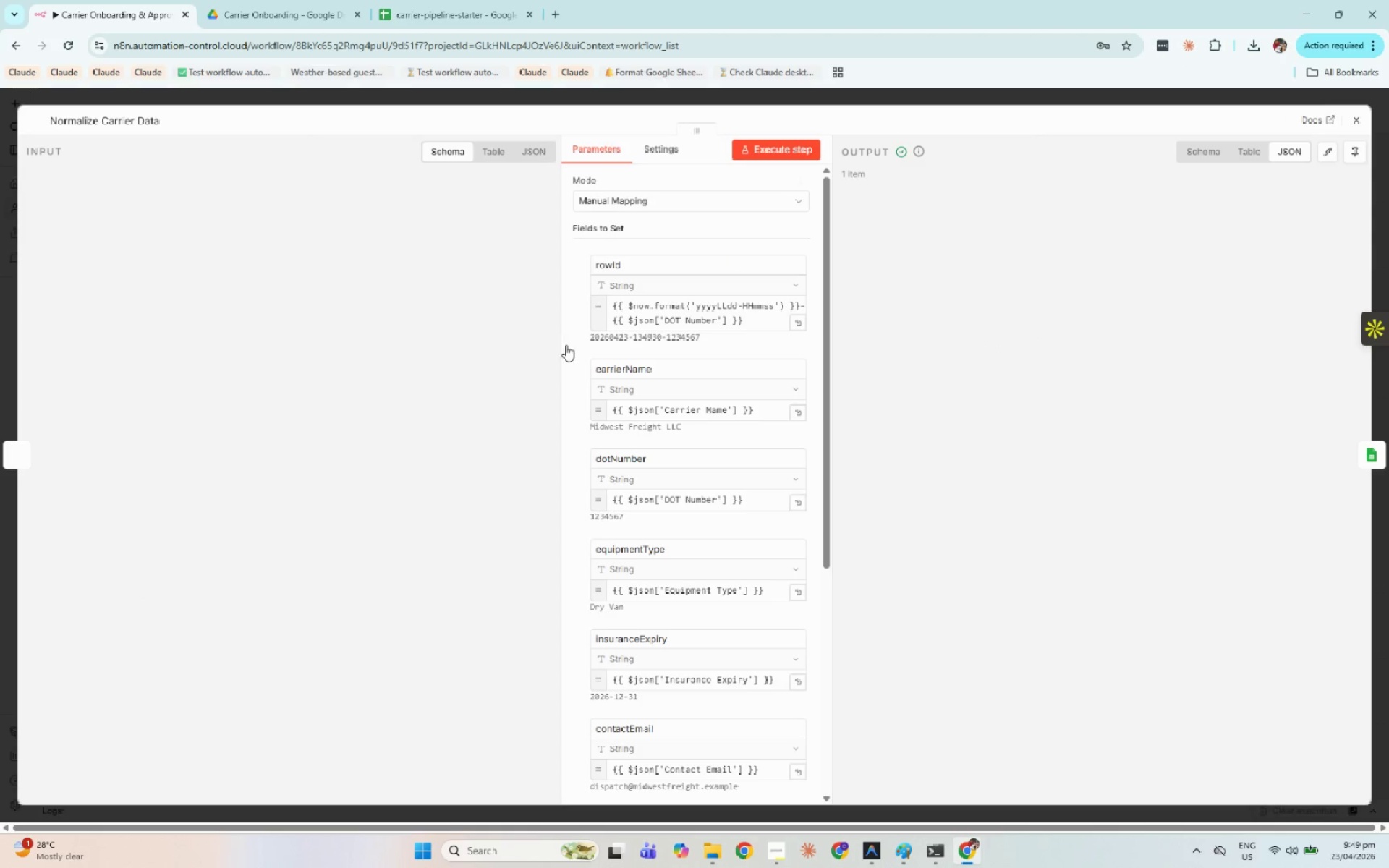 
left_click([778, 153])
 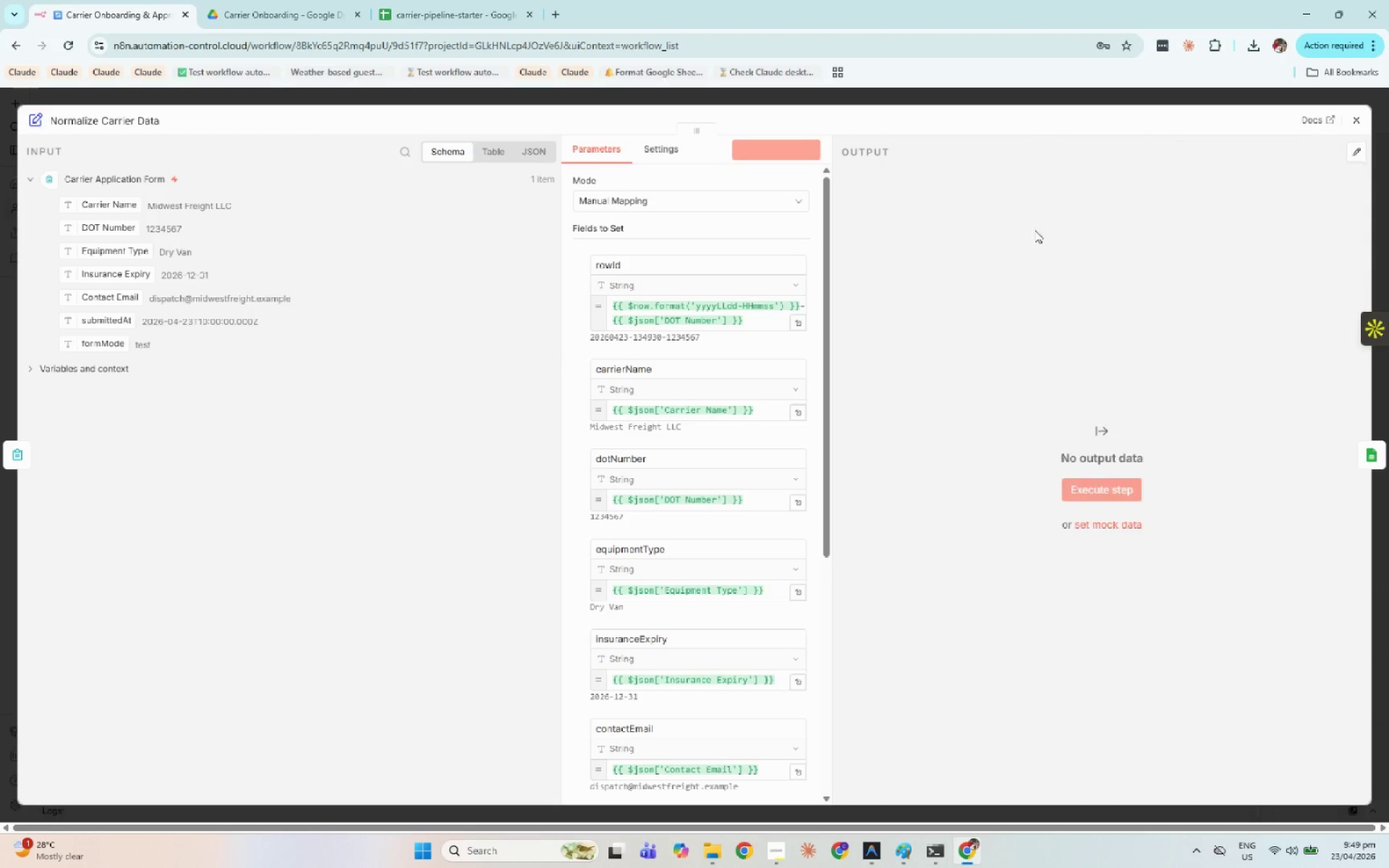 
mouse_move([1388, 255])
 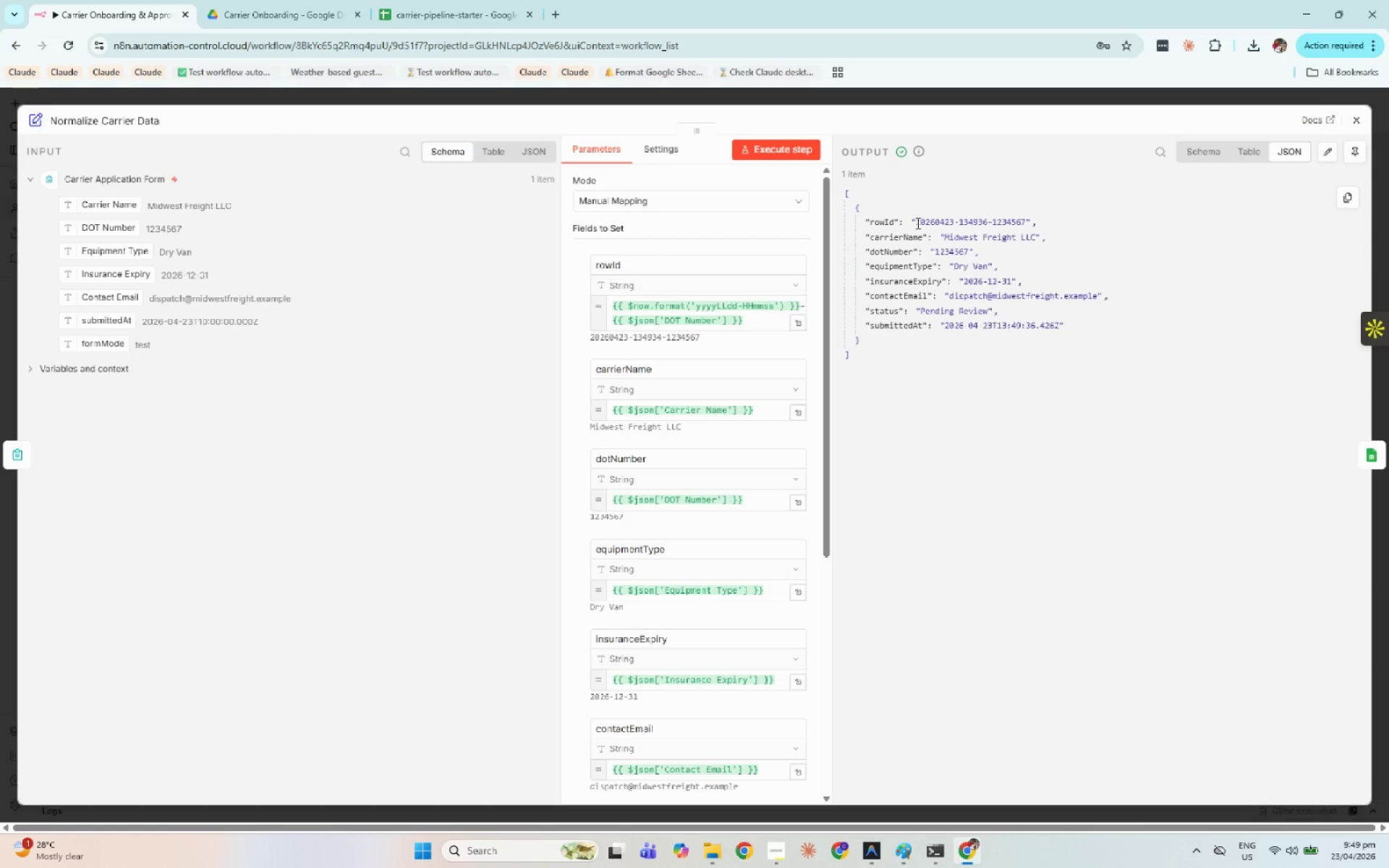 
wait(7.73)
 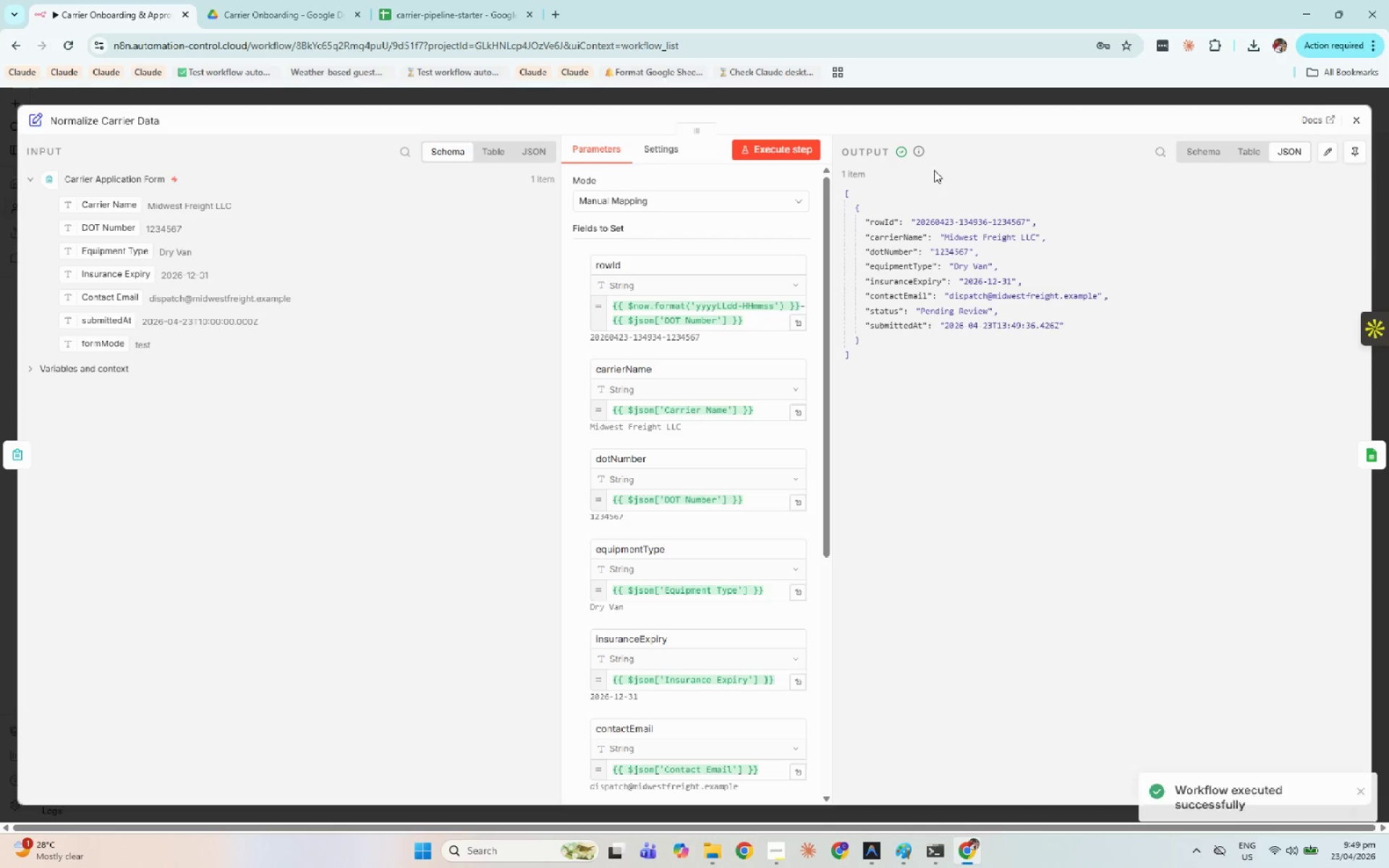 
left_click([1359, 124])
 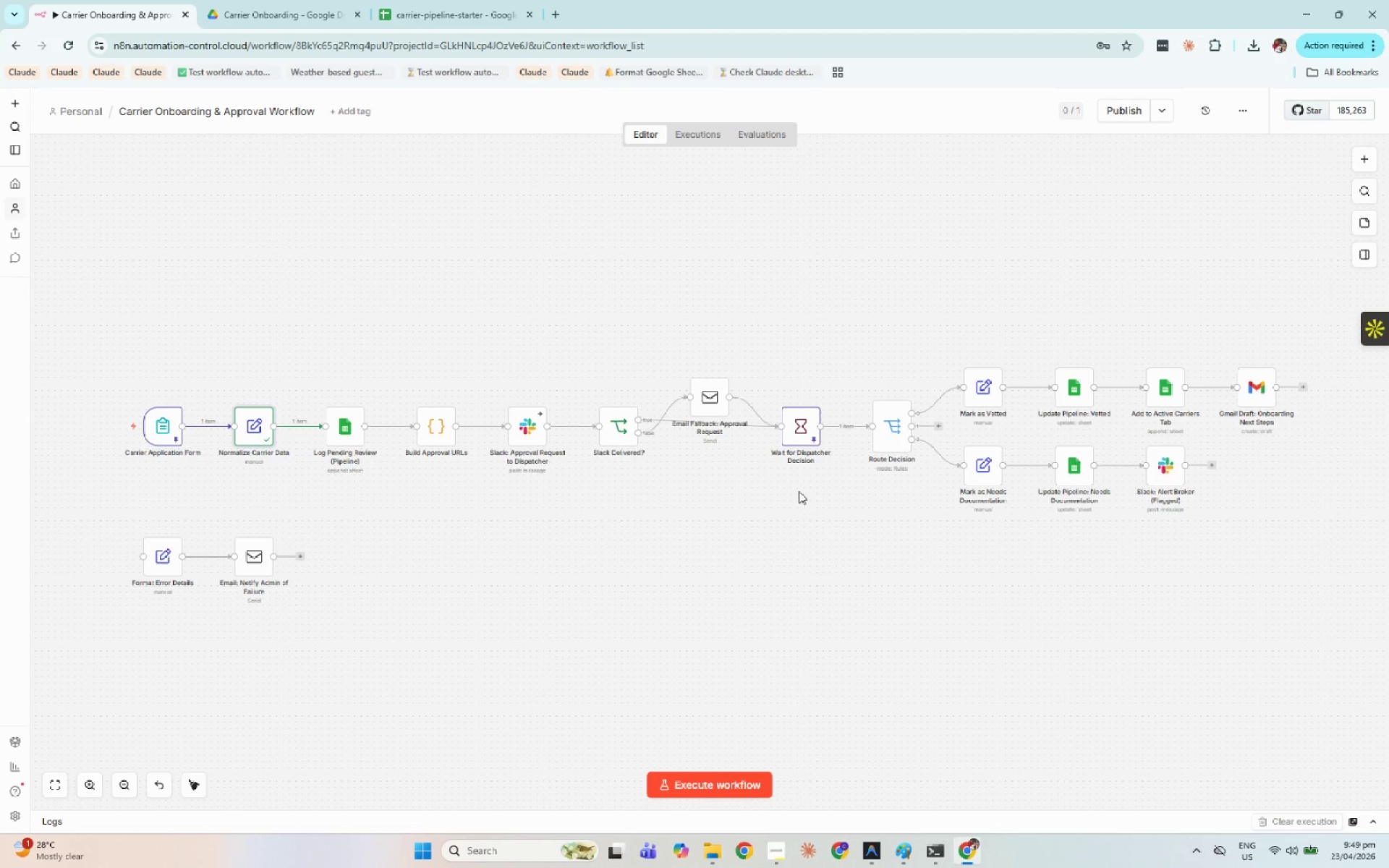 
key(Alt+B)
 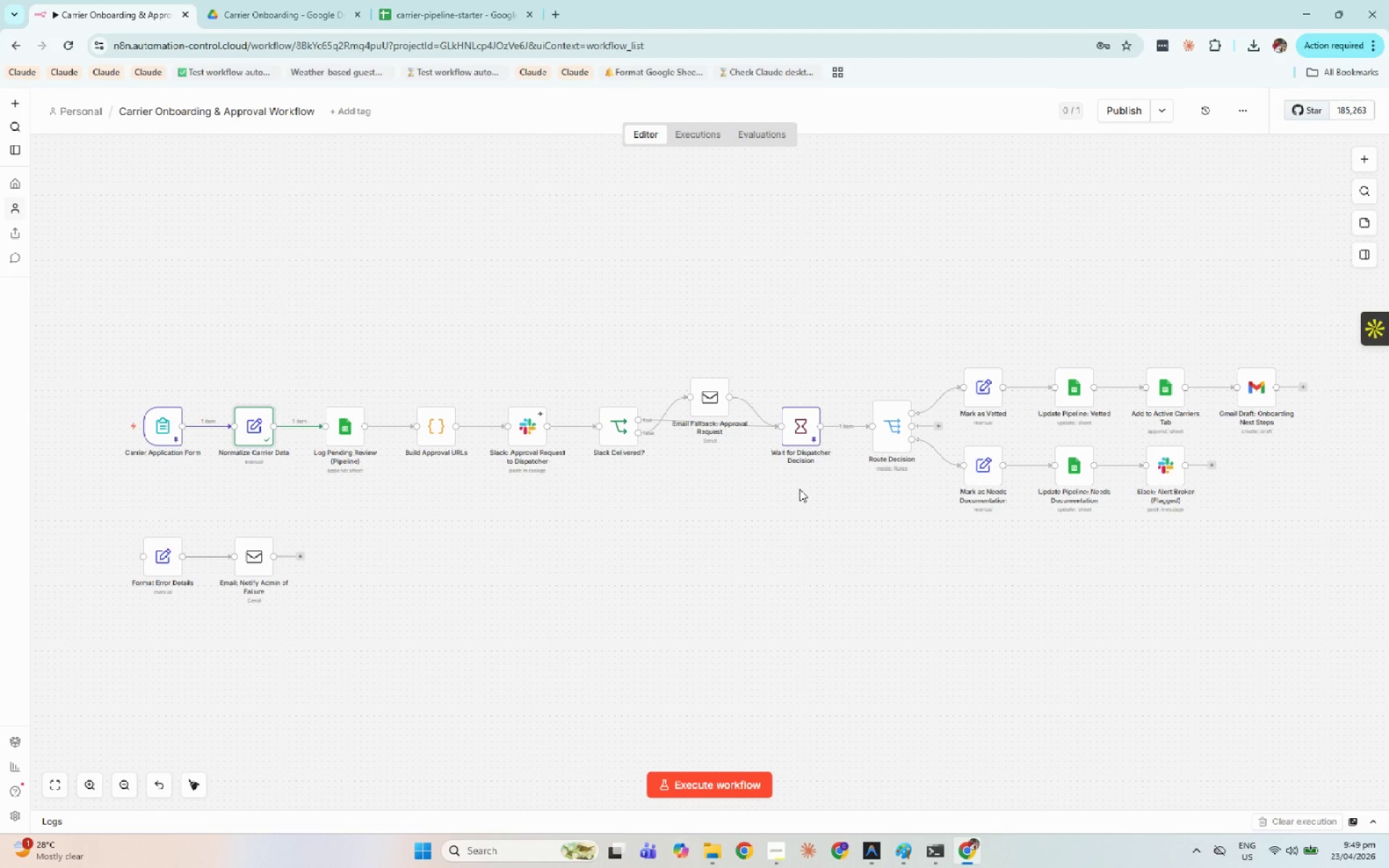 
key(Alt+N)
 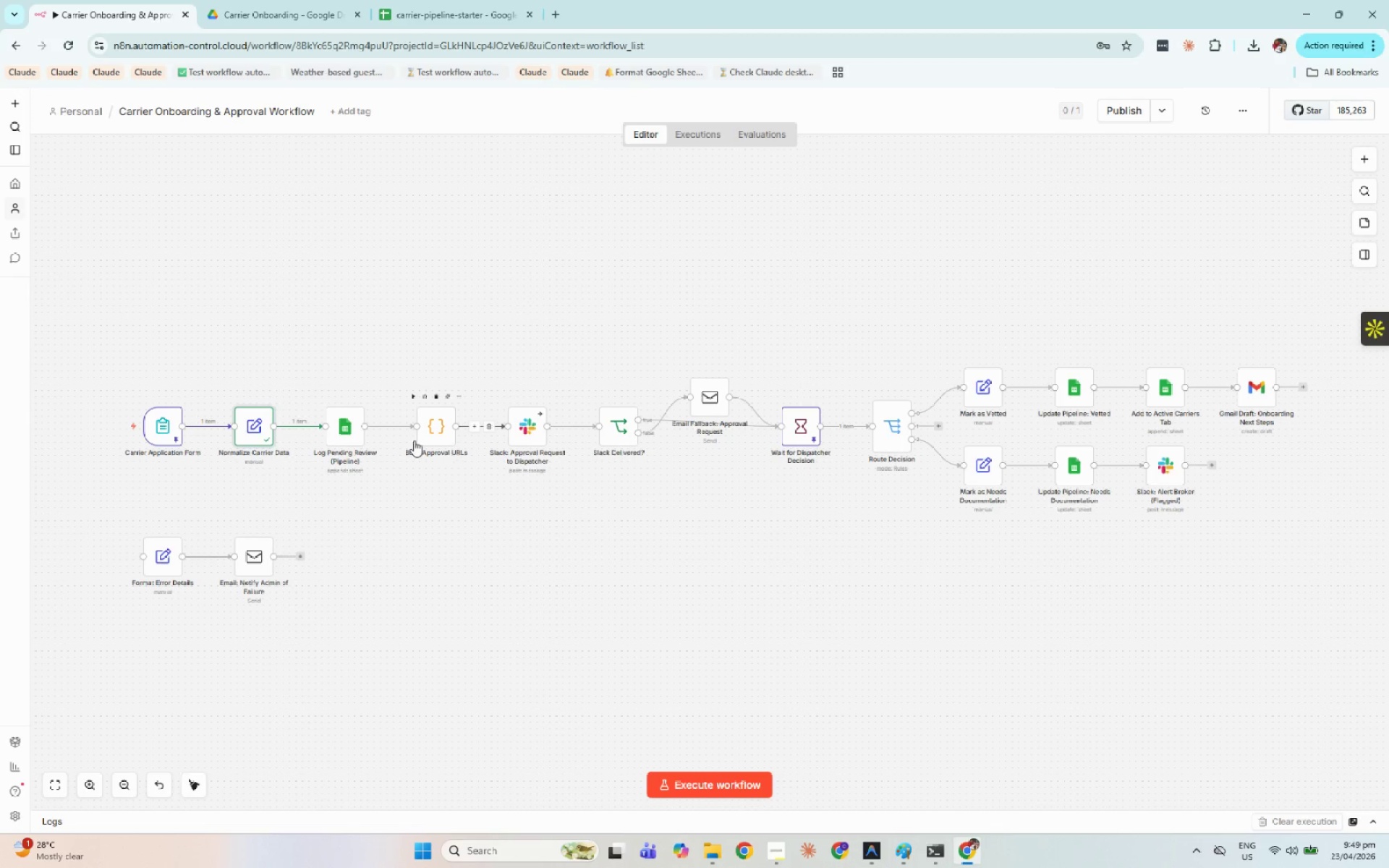 
double_click([349, 433])
 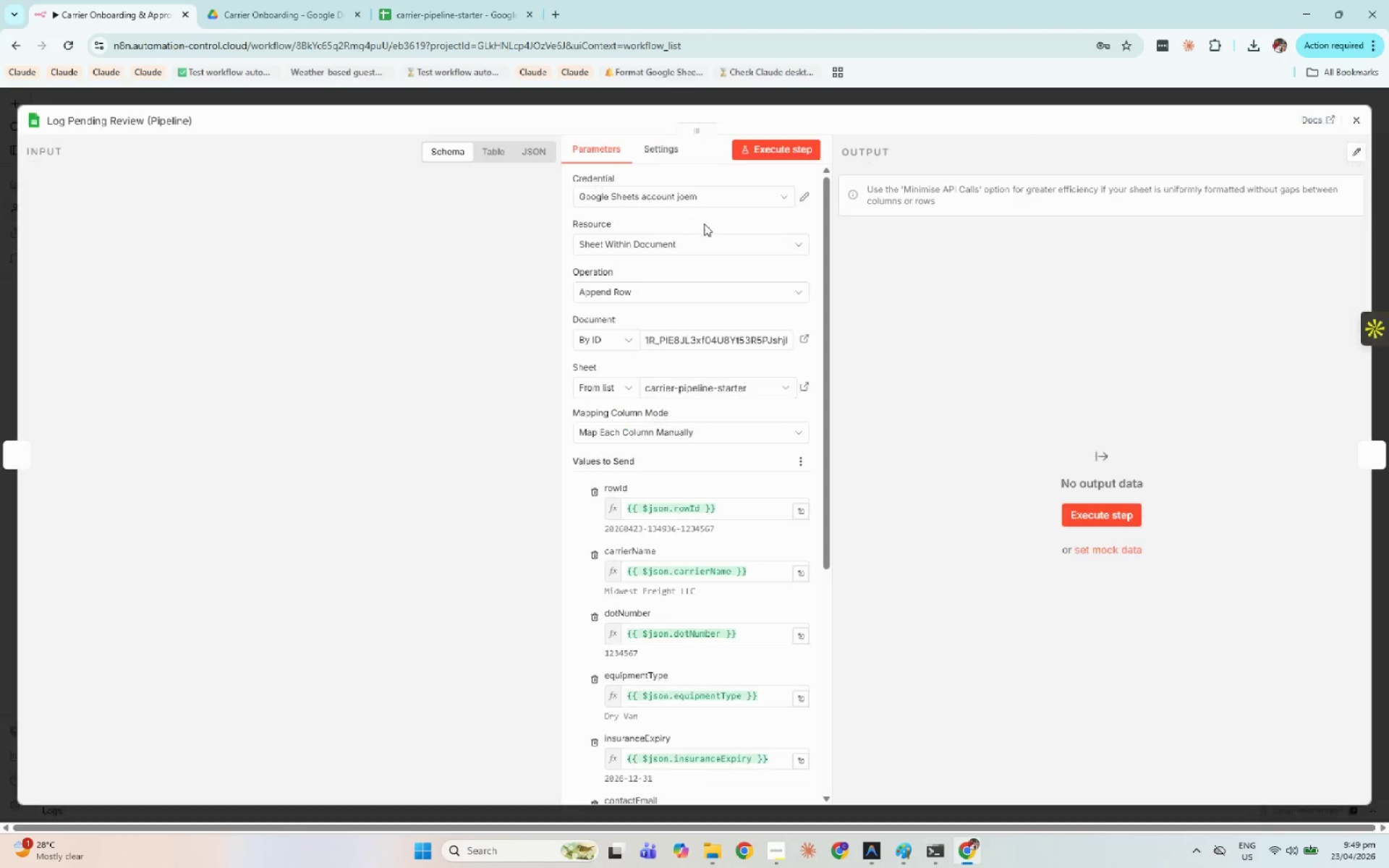 
left_click([778, 148])
 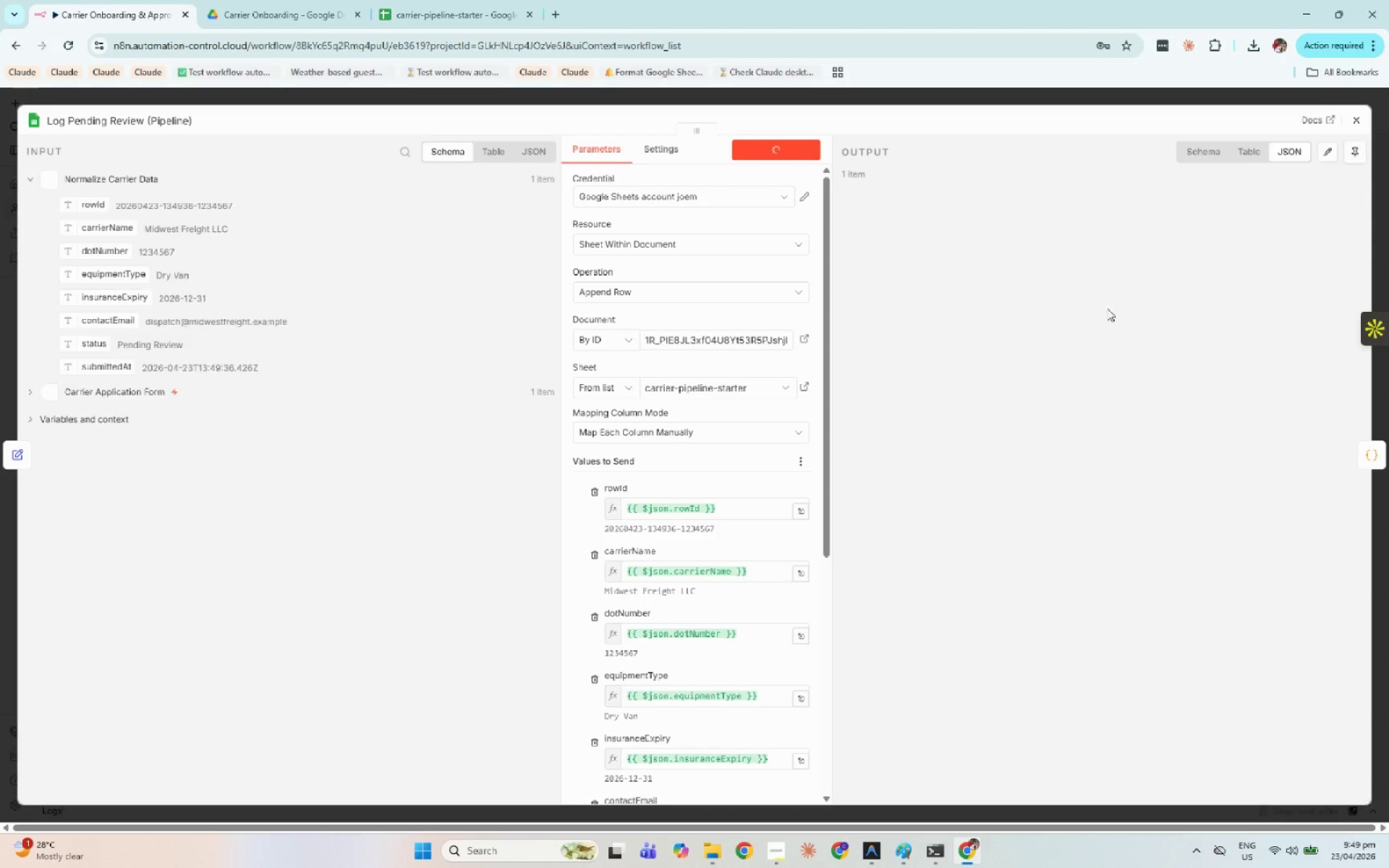 
left_click([1354, 126])
 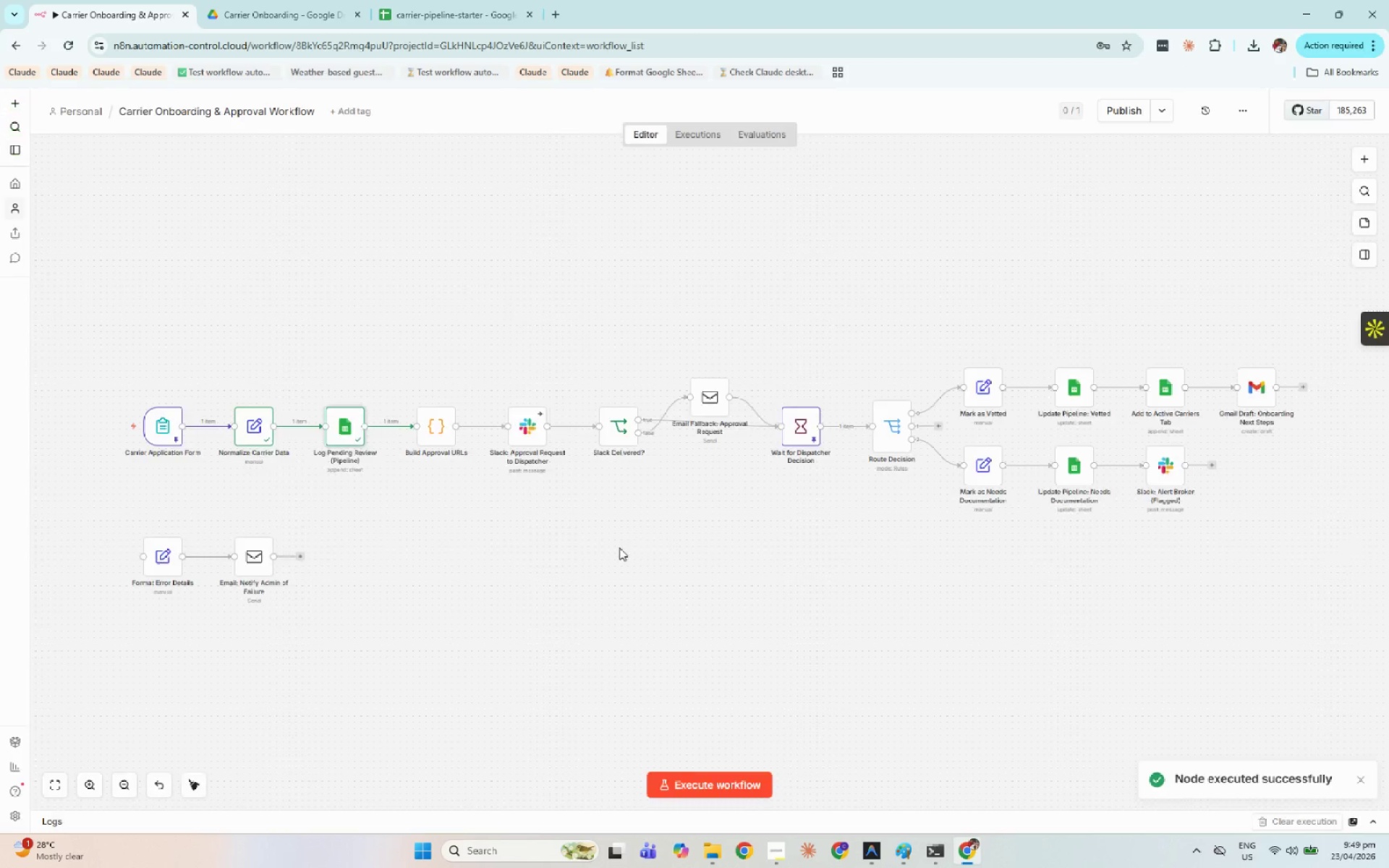 
left_click([558, 568])
 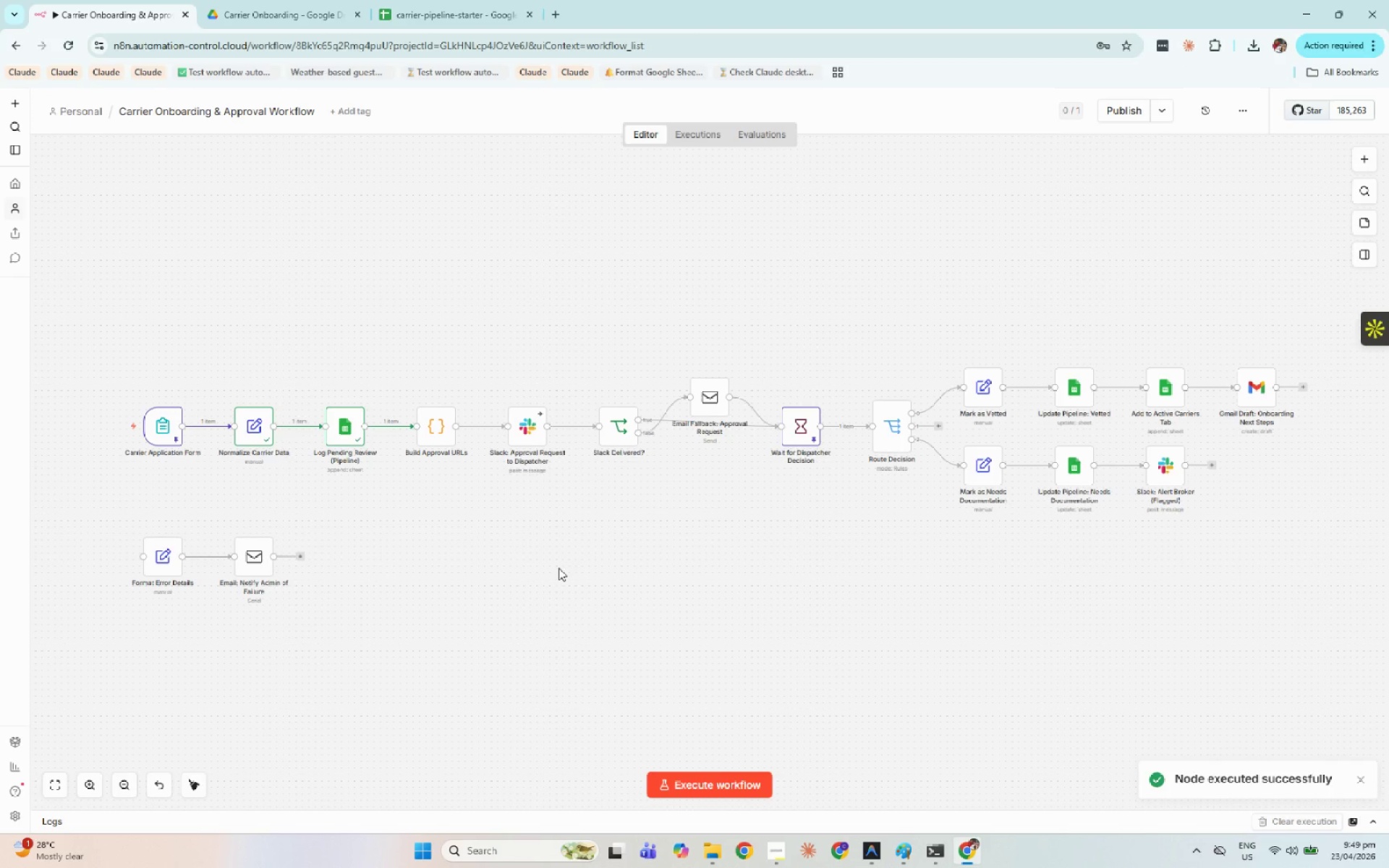 
key(Alt+B)
 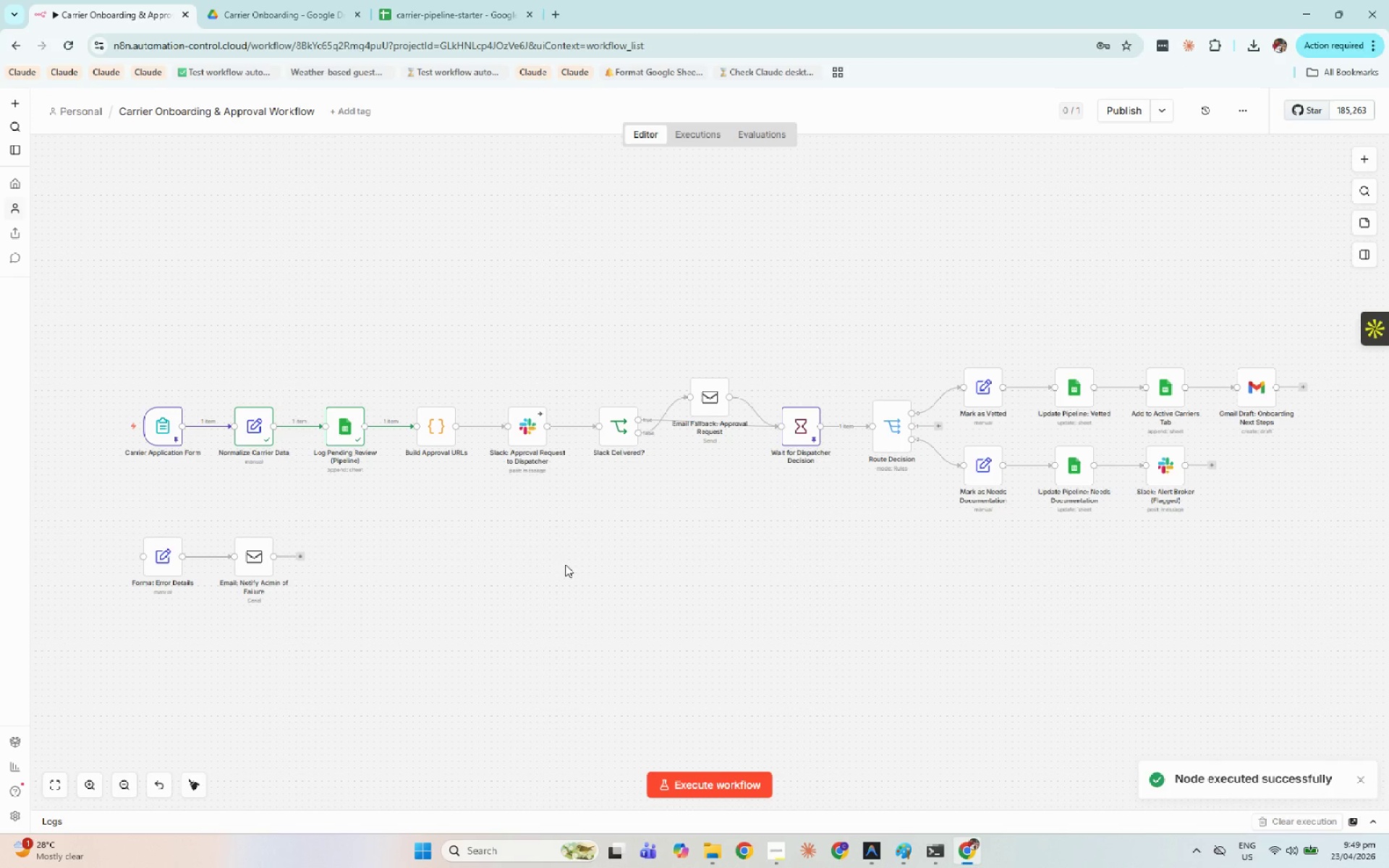 
key(Alt+N)
 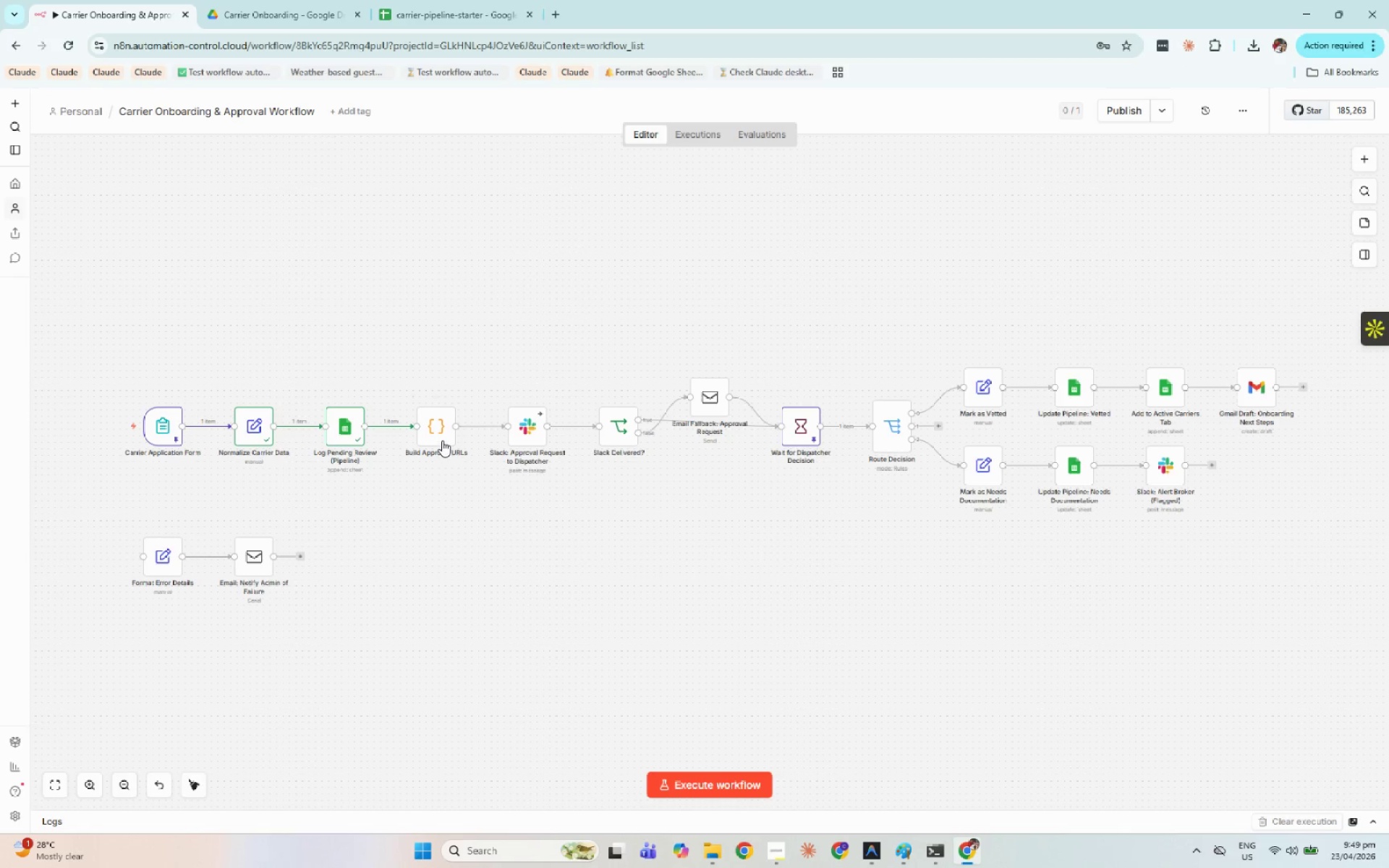 
double_click([441, 440])
 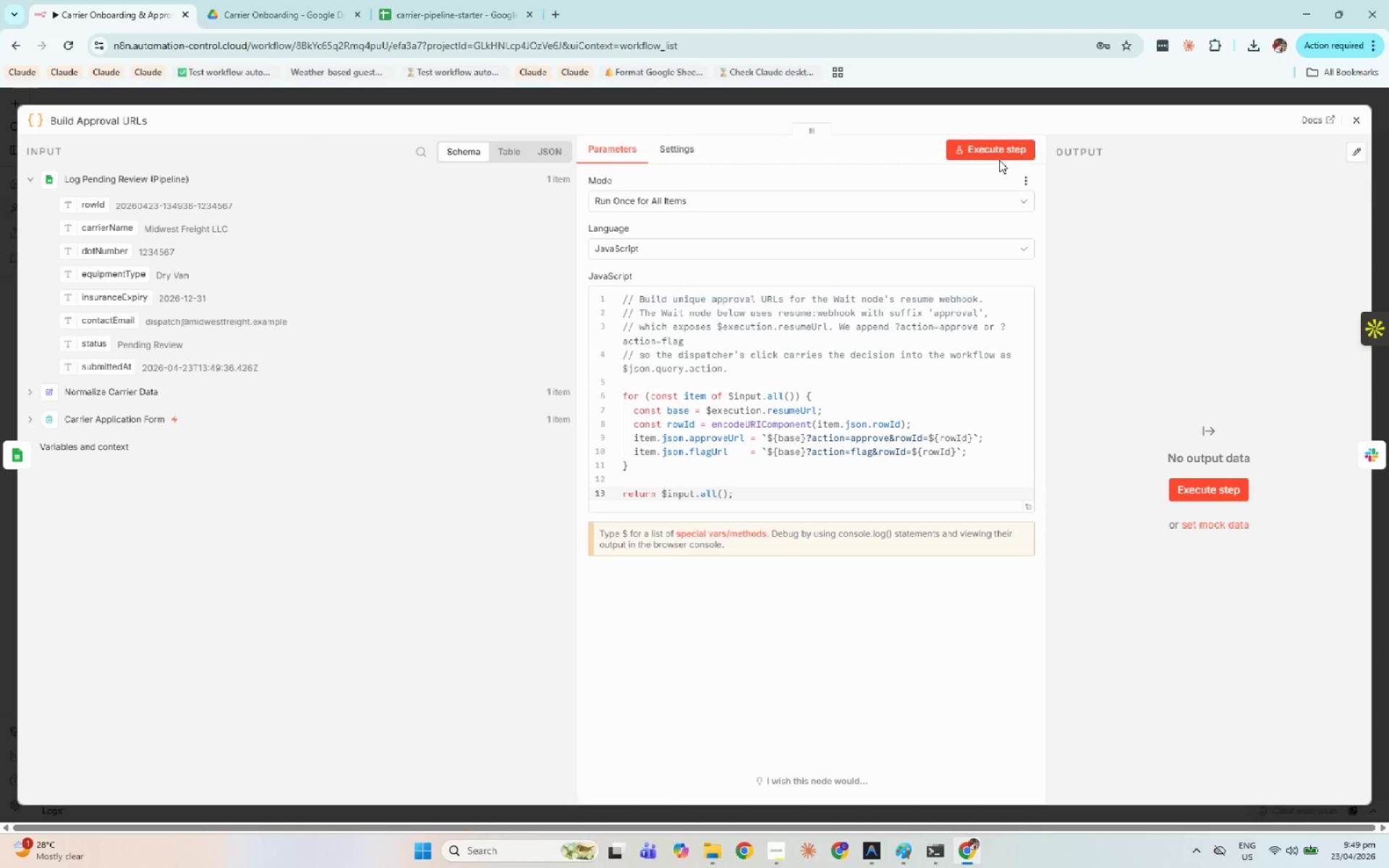 
double_click([1006, 148])
 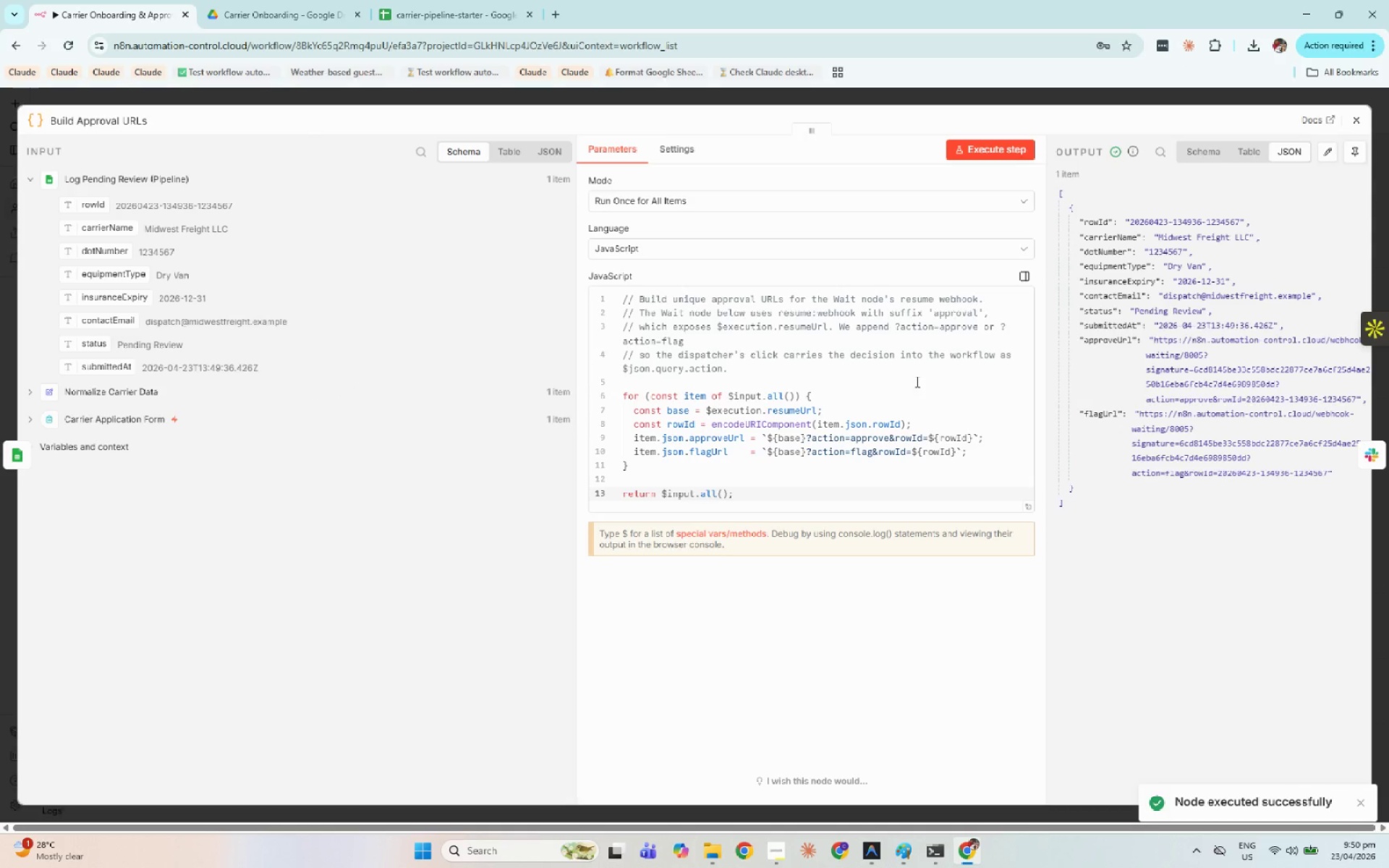 
left_click([1360, 123])
 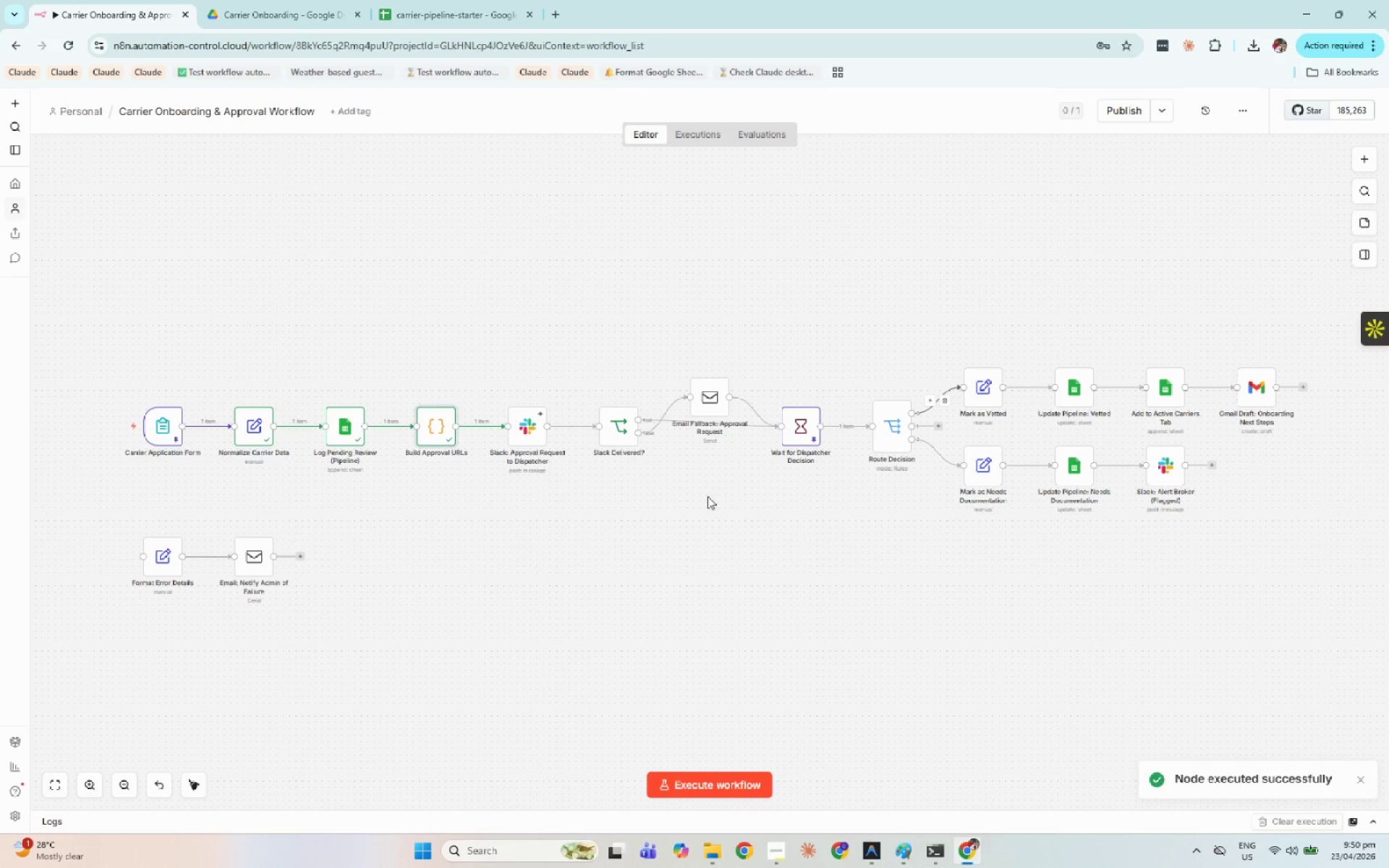 
left_click([639, 516])
 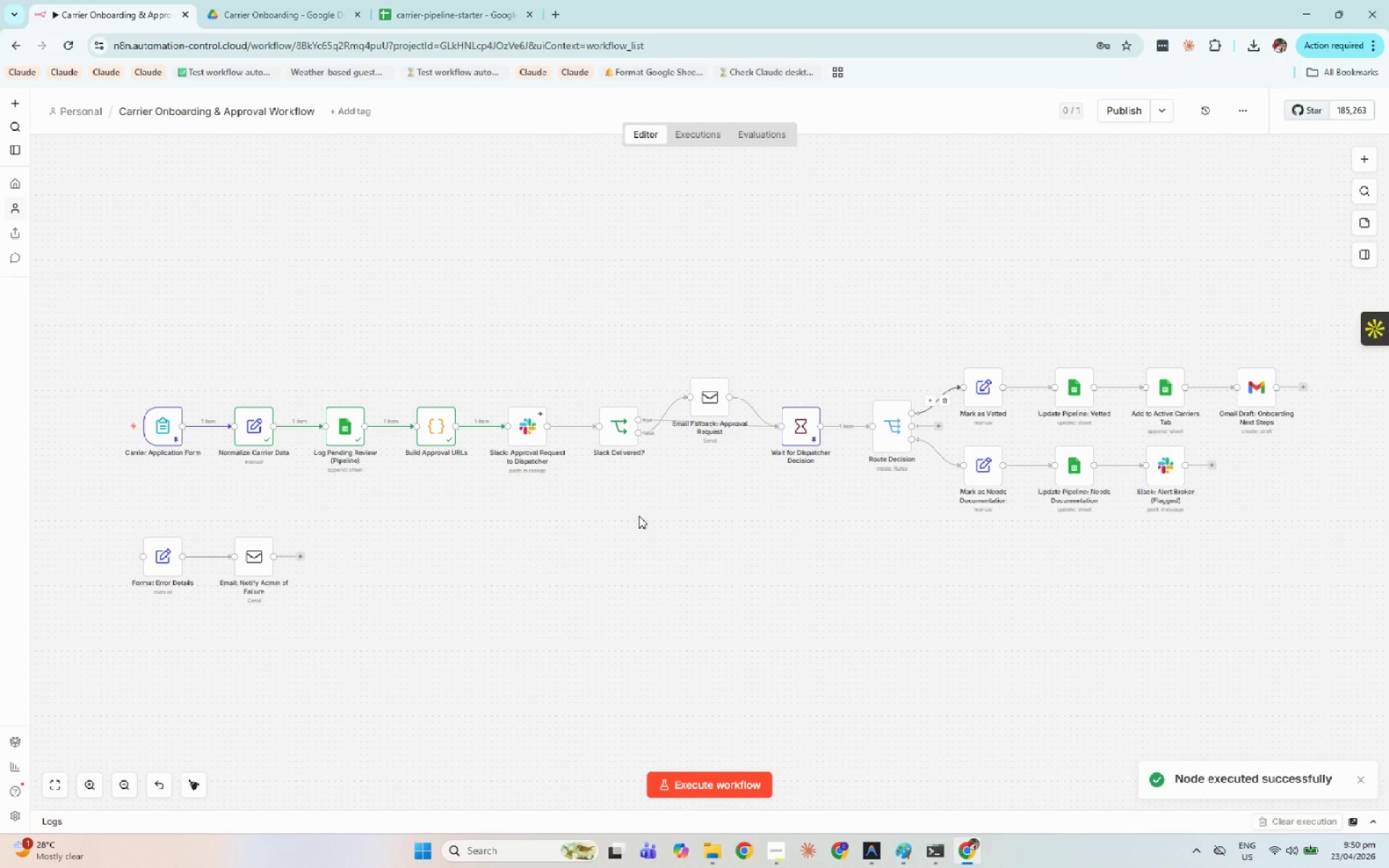 
key(Alt+B)
 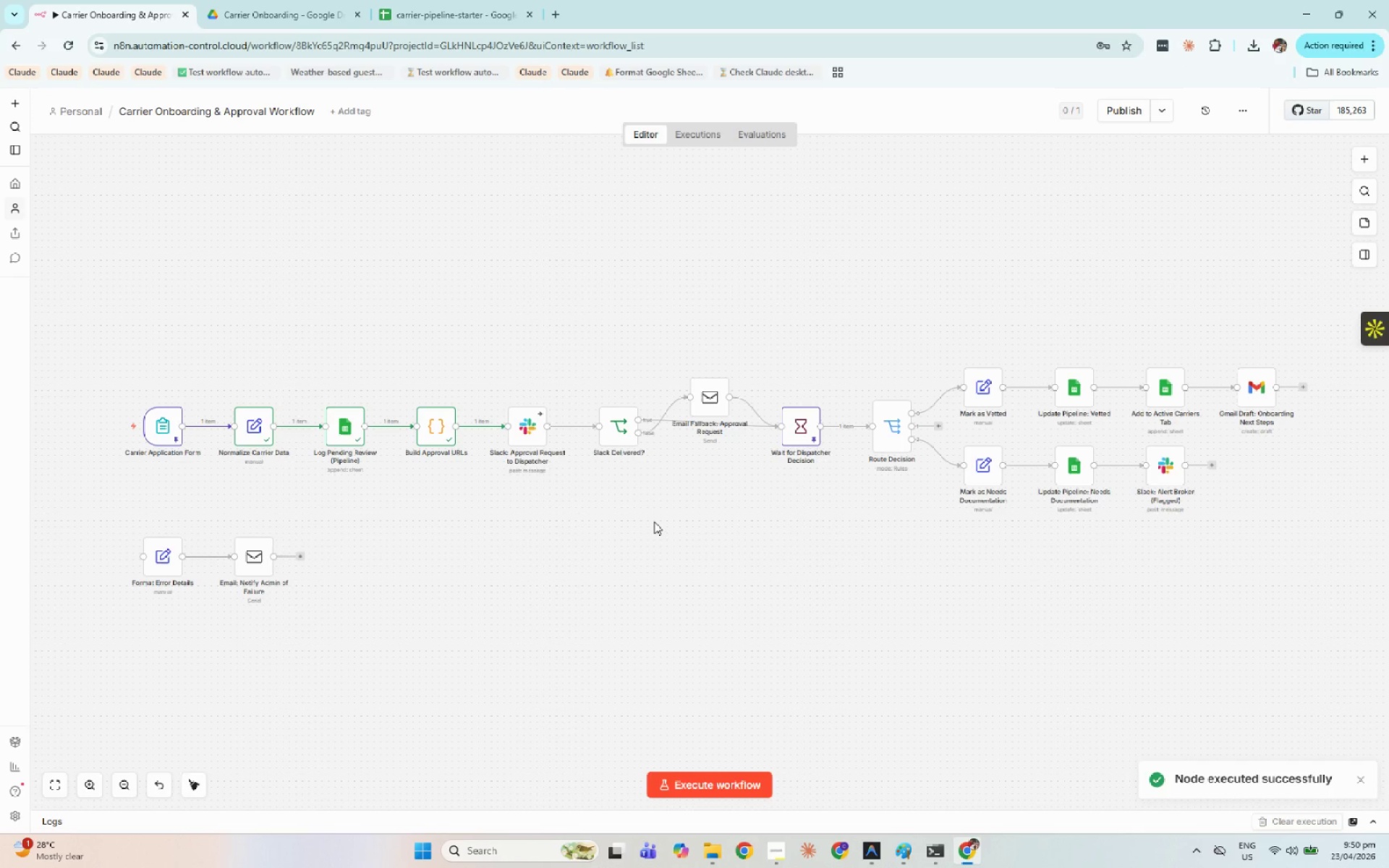 
key(Alt+N)
 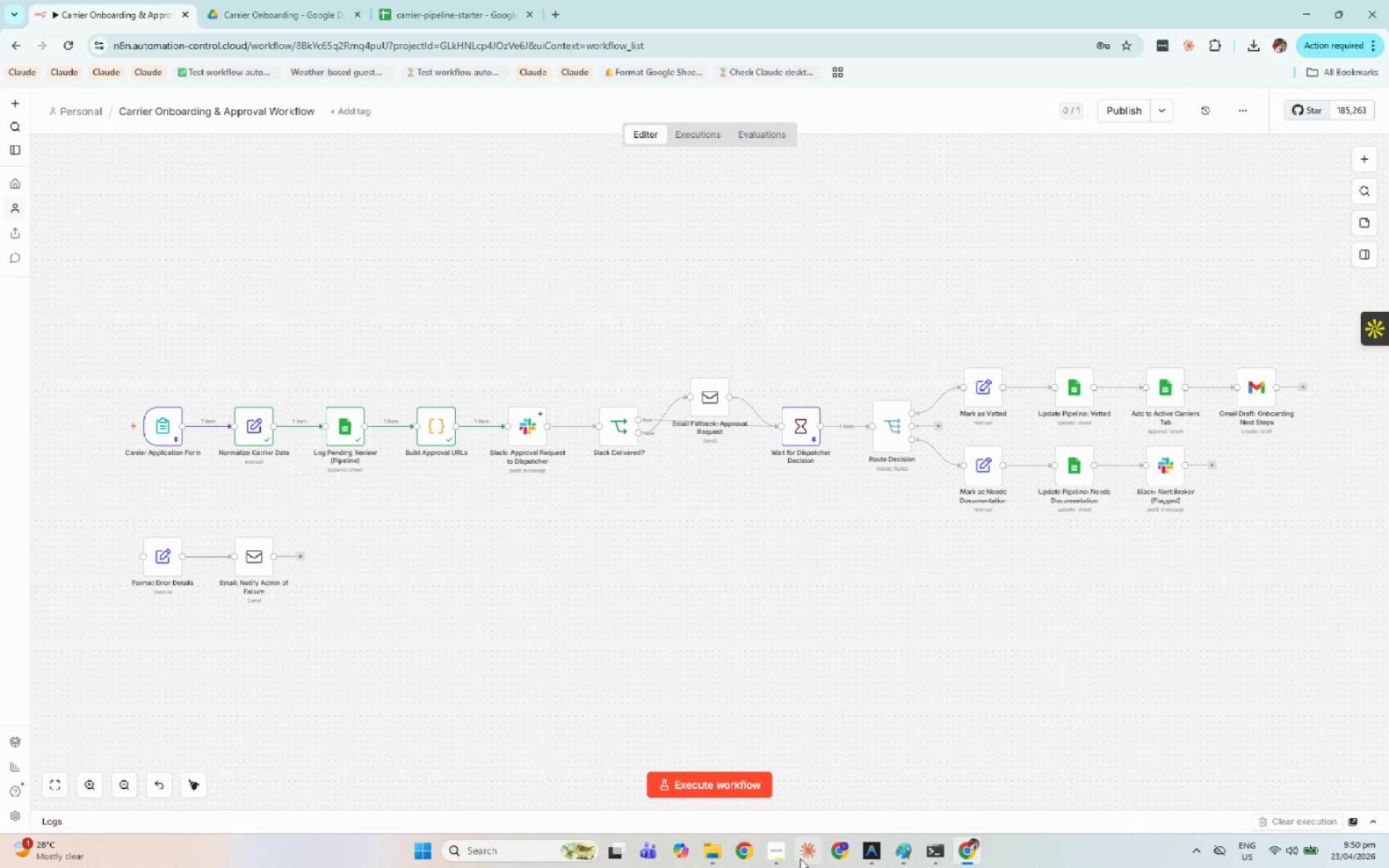 
left_click([778, 854])